 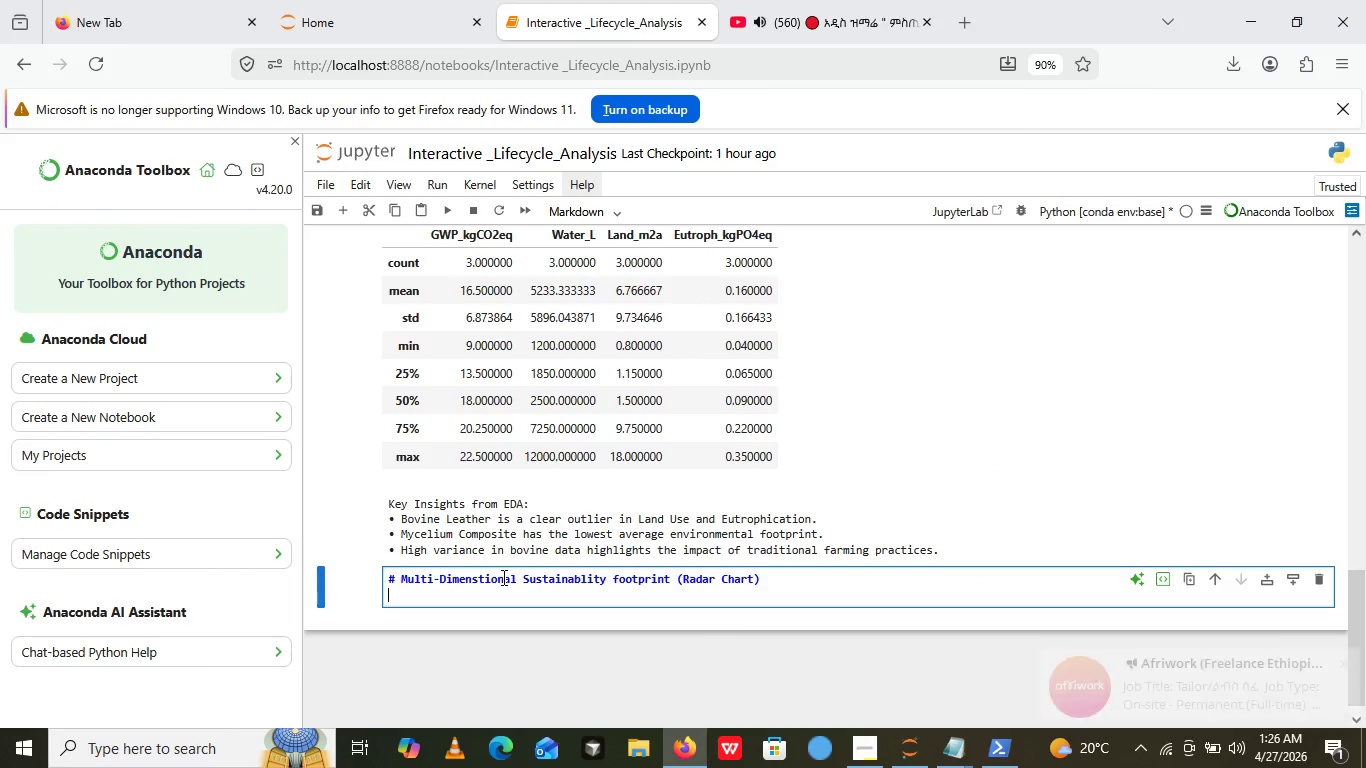 
type(THis radar chat)
key(Backspace)
type(rt allows you to )
 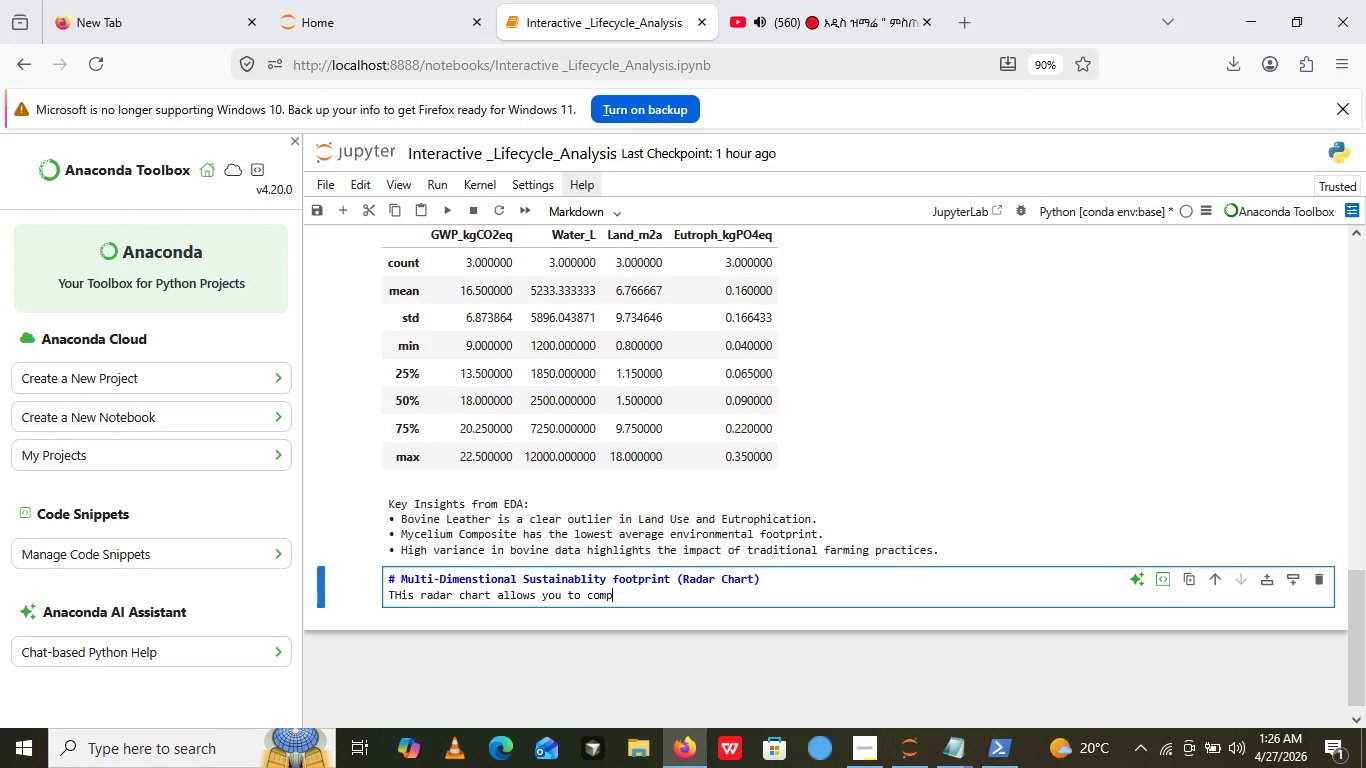 
type(compare all foure eb)
key(Backspace)
type(nvironment)
 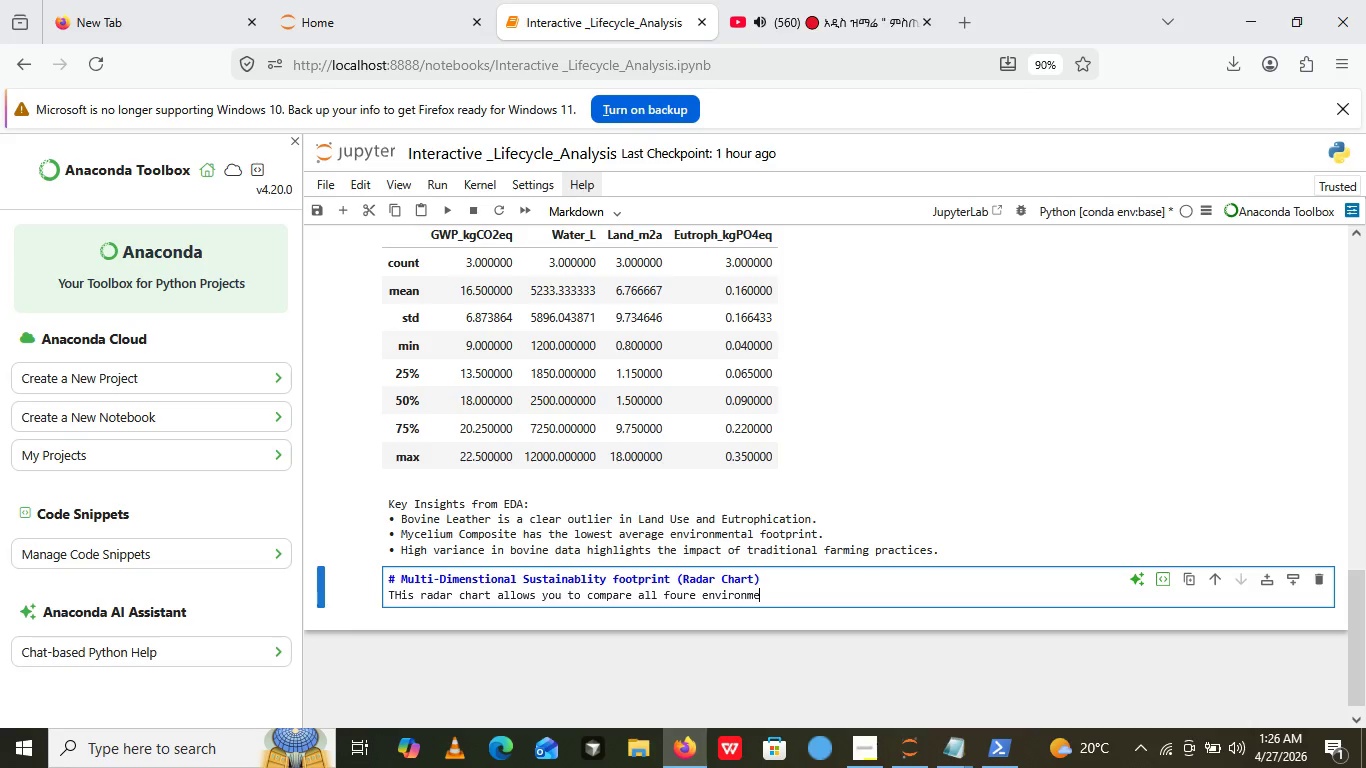 
key(Backspace)
key(Backspace)
key(Backspace)
type(tal impact)
key(Backspace)
type(s at)
 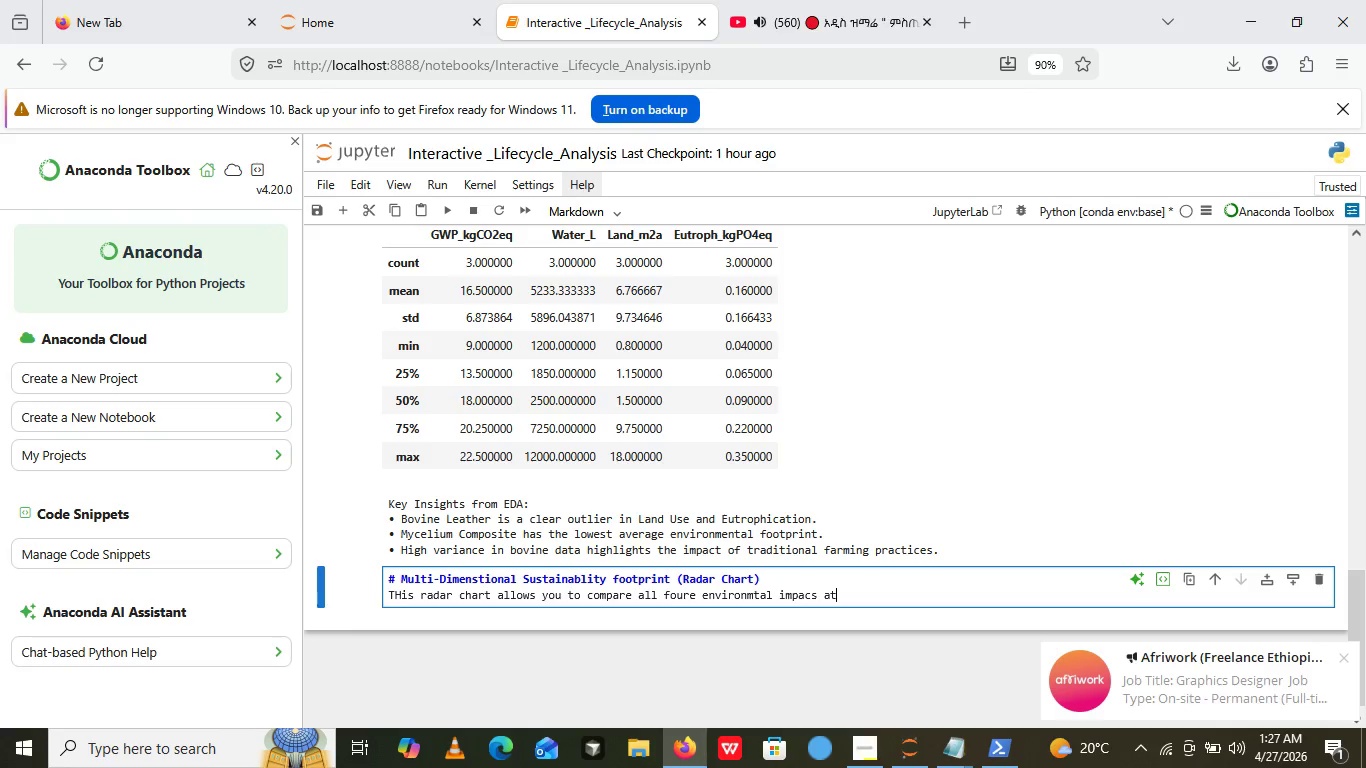 
type(once.)
 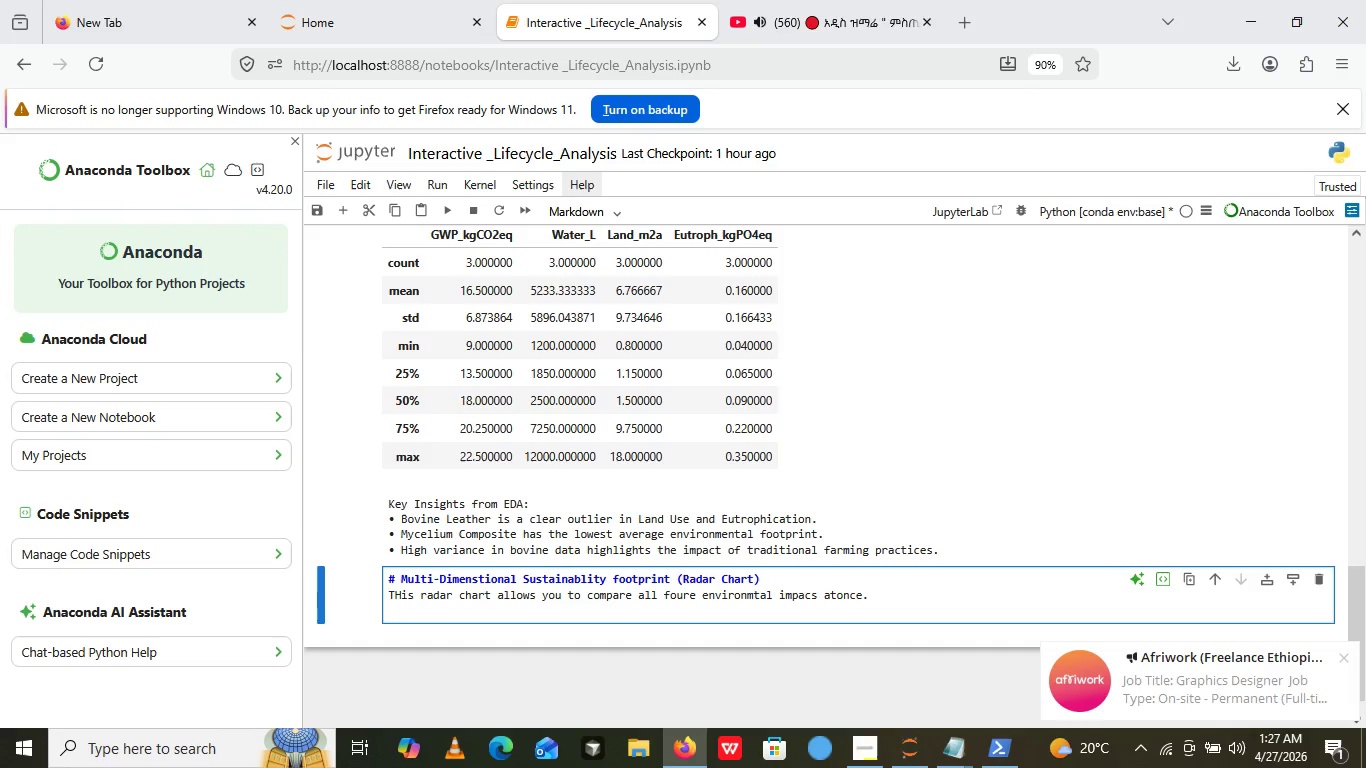 
key(Enter)
 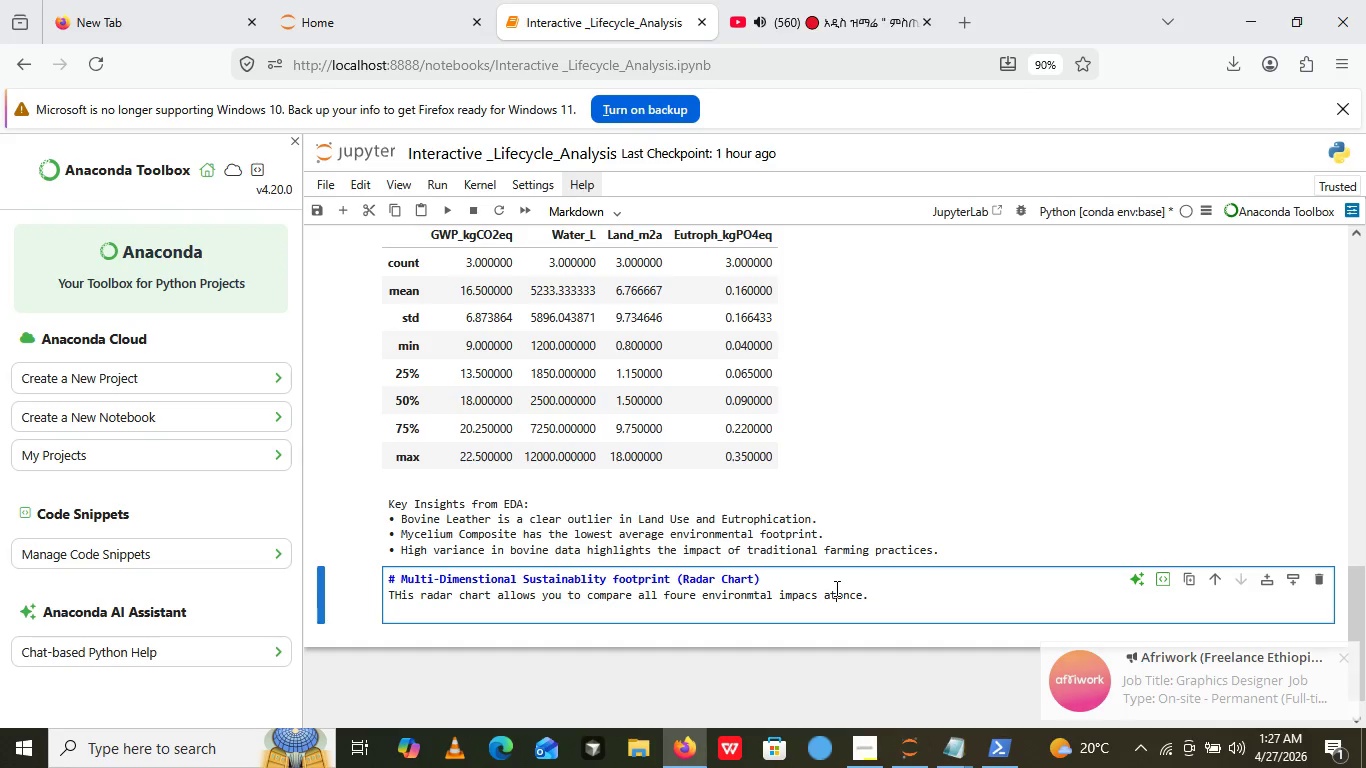 
left_click([835, 588])
 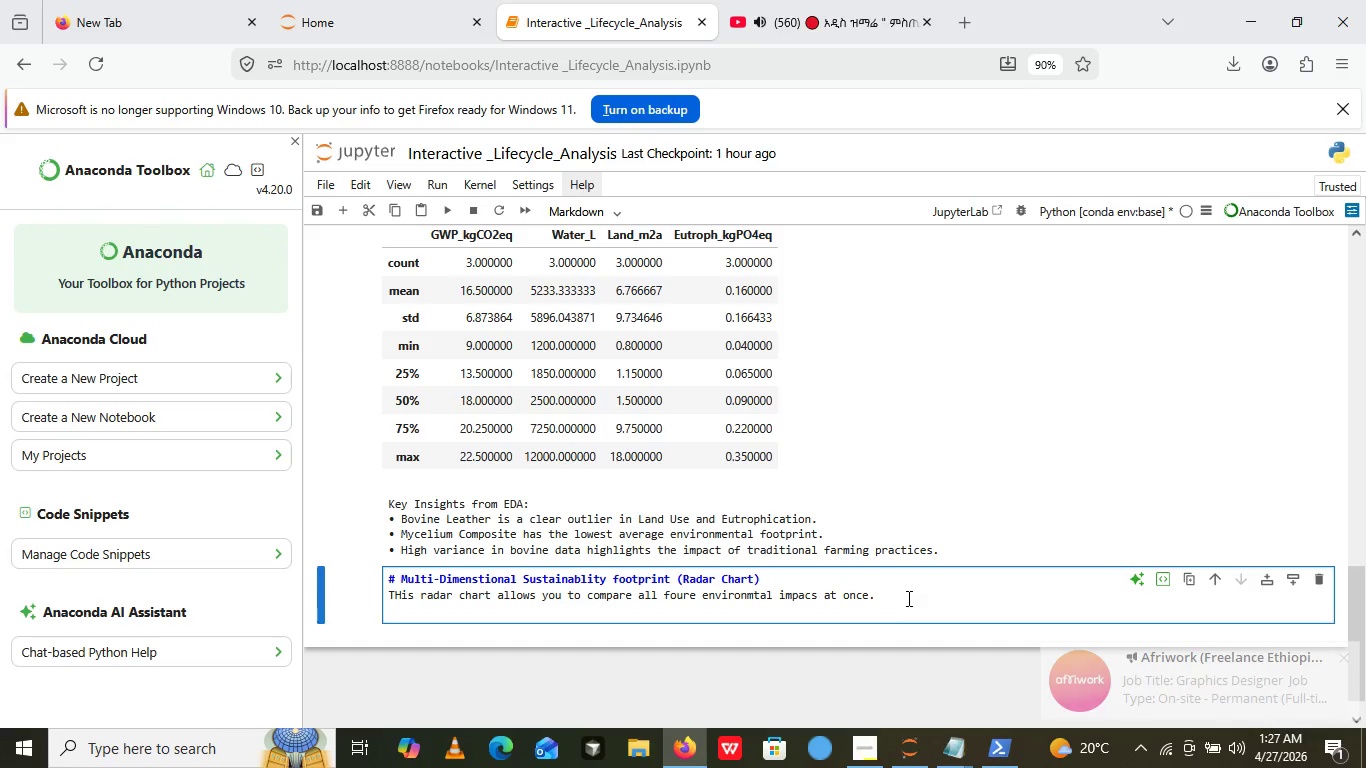 
key(Space)
 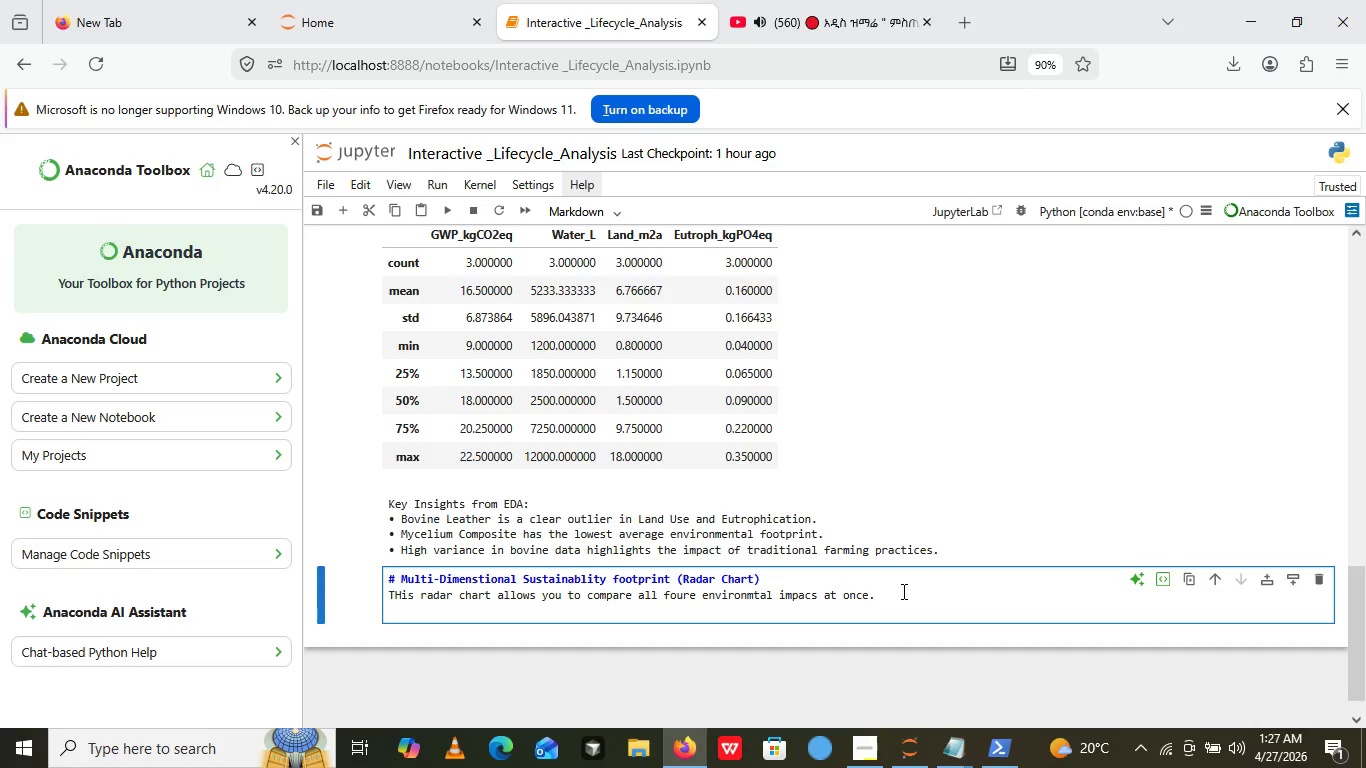 
left_click([902, 591])
 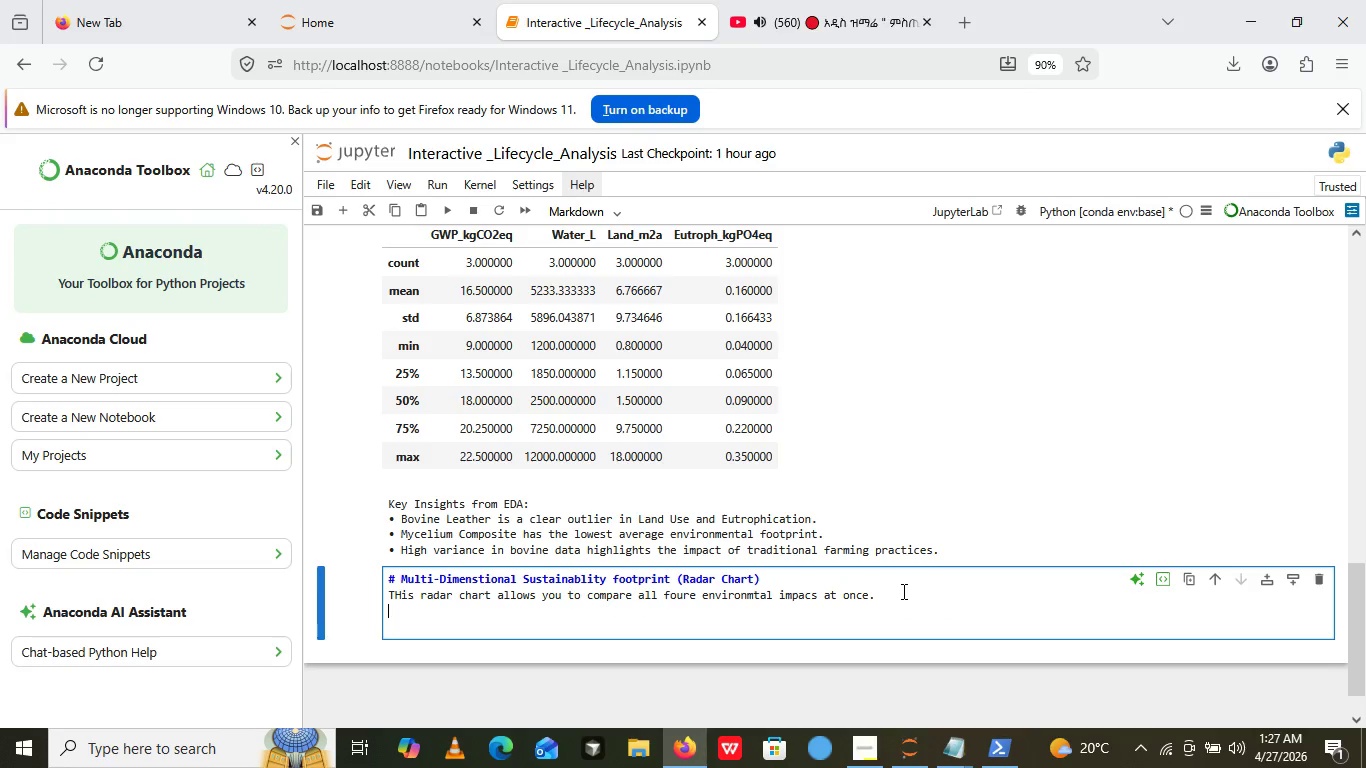 
key(Enter)
 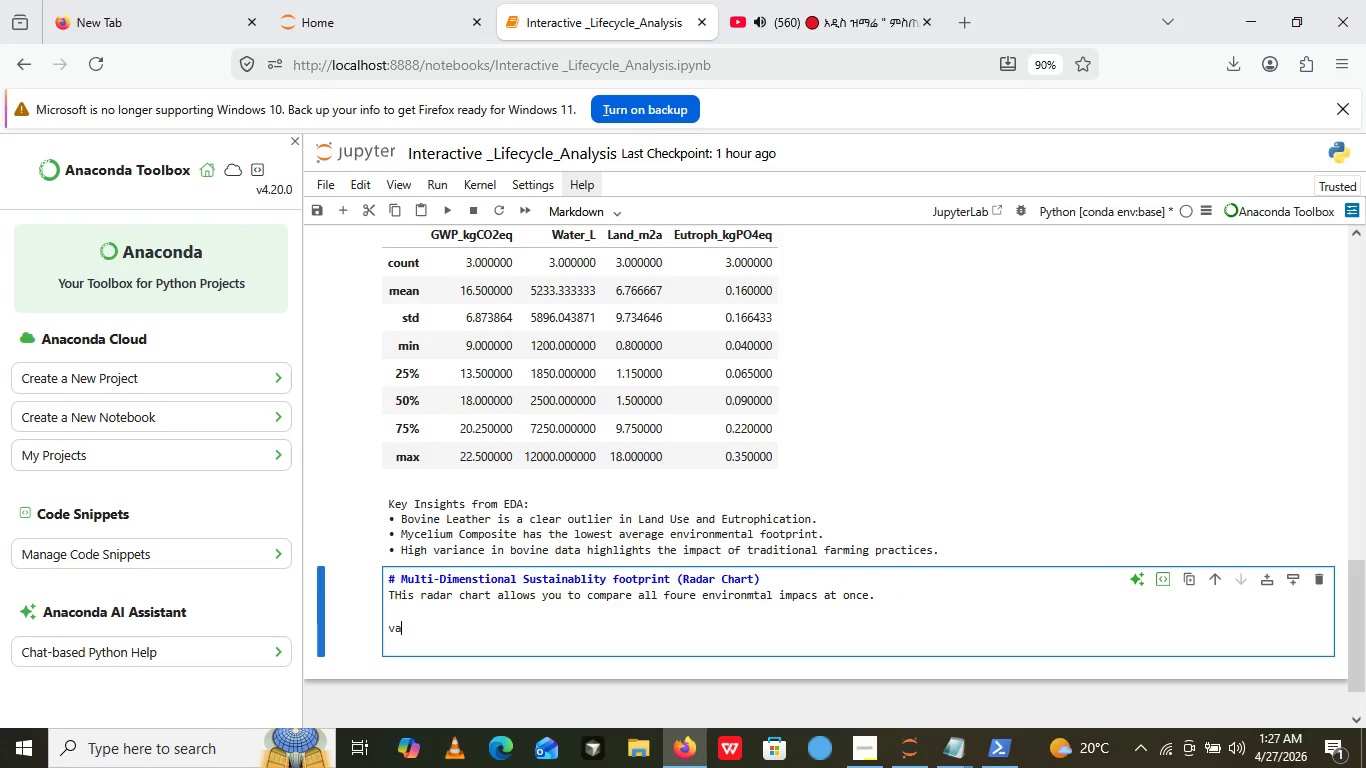 
key(Enter)
 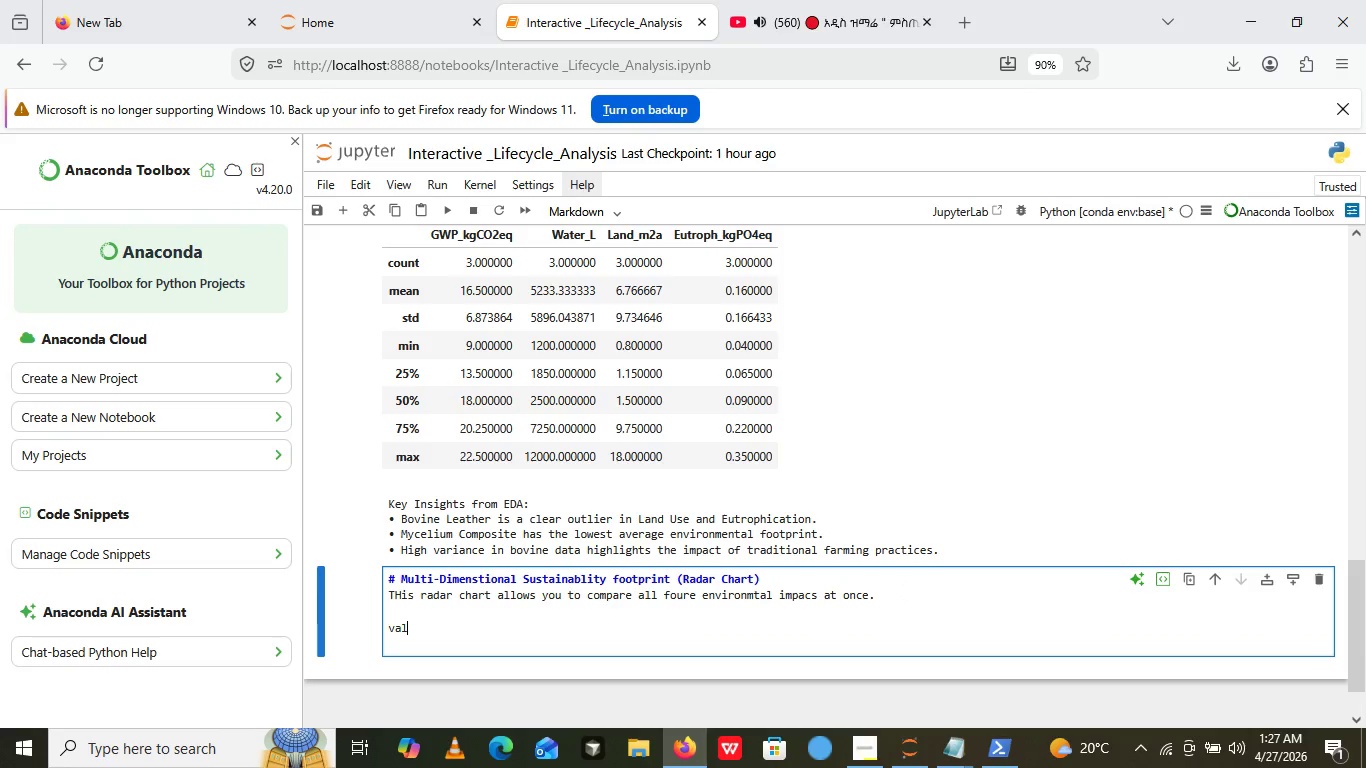 
type(values are ****)
 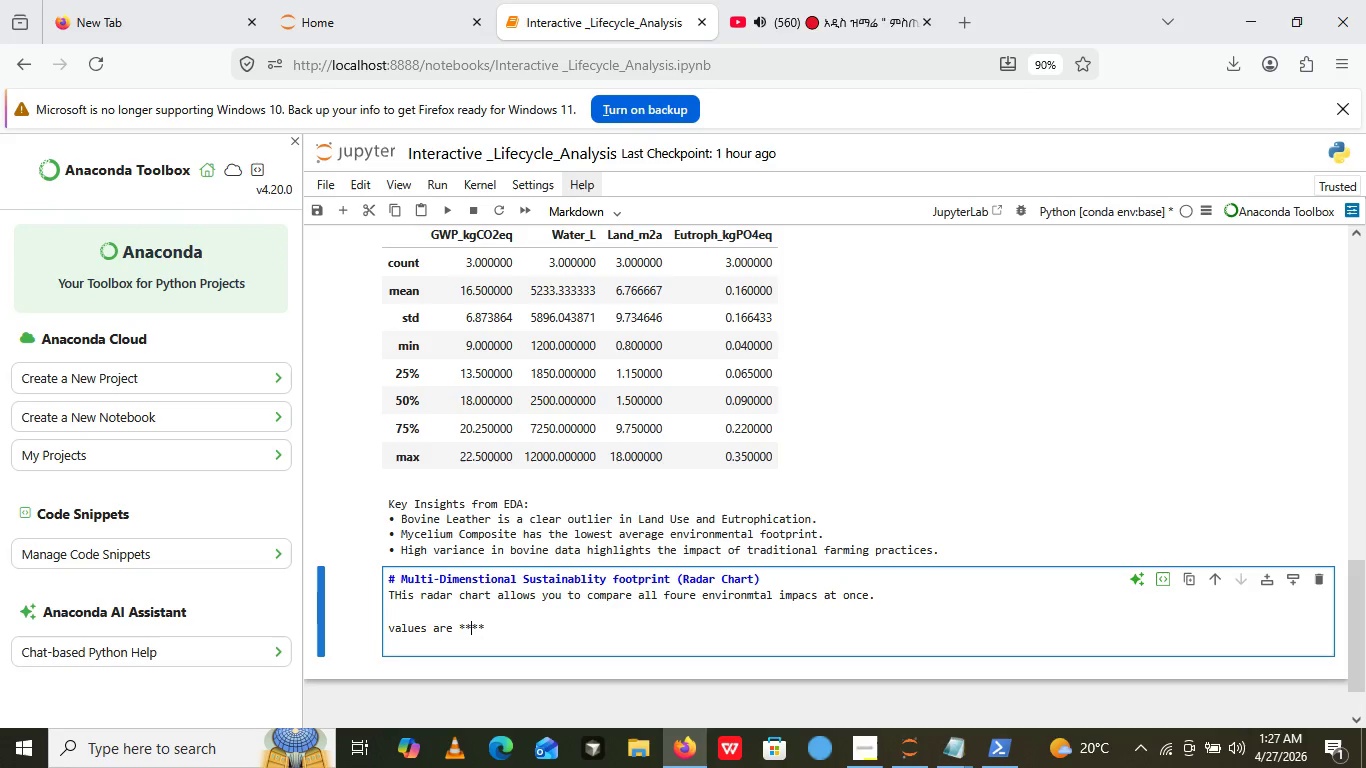 
key(ArrowLeft)
 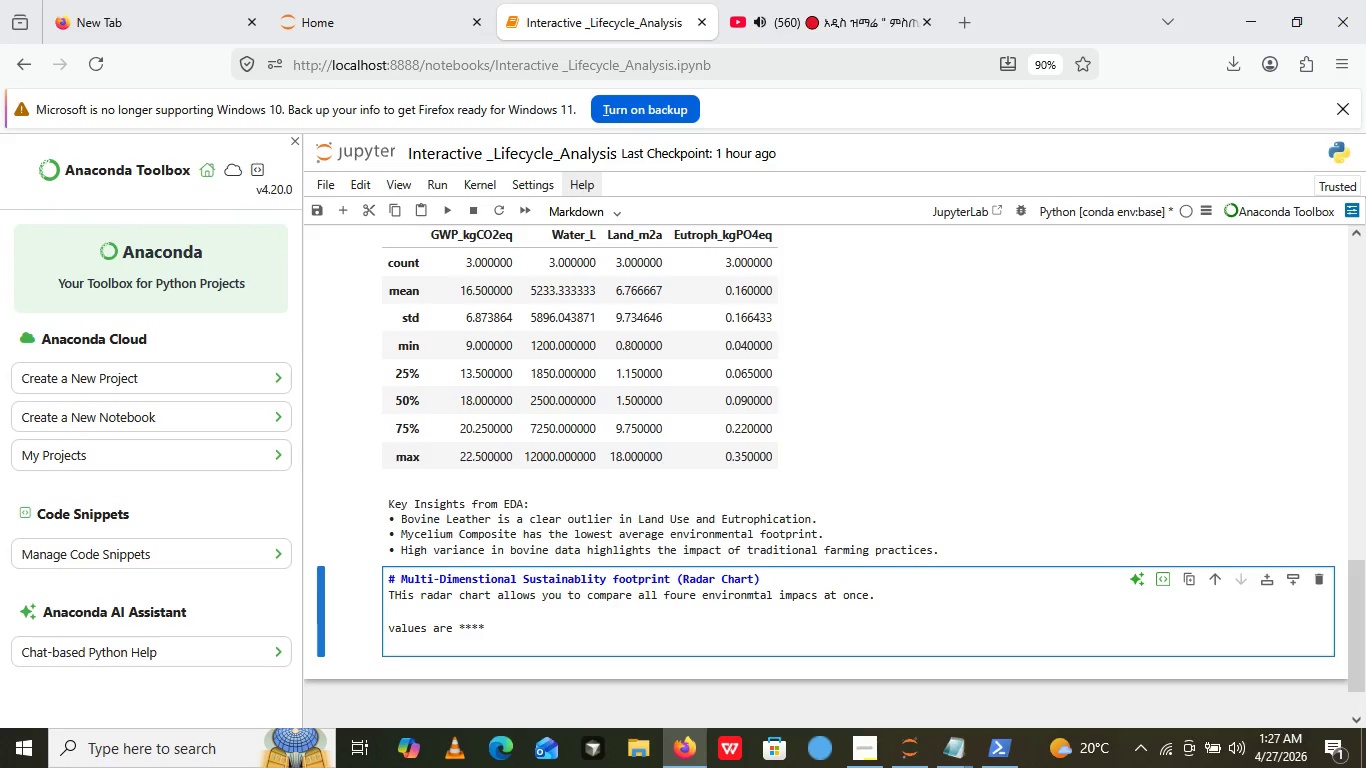 
key(ArrowLeft)
 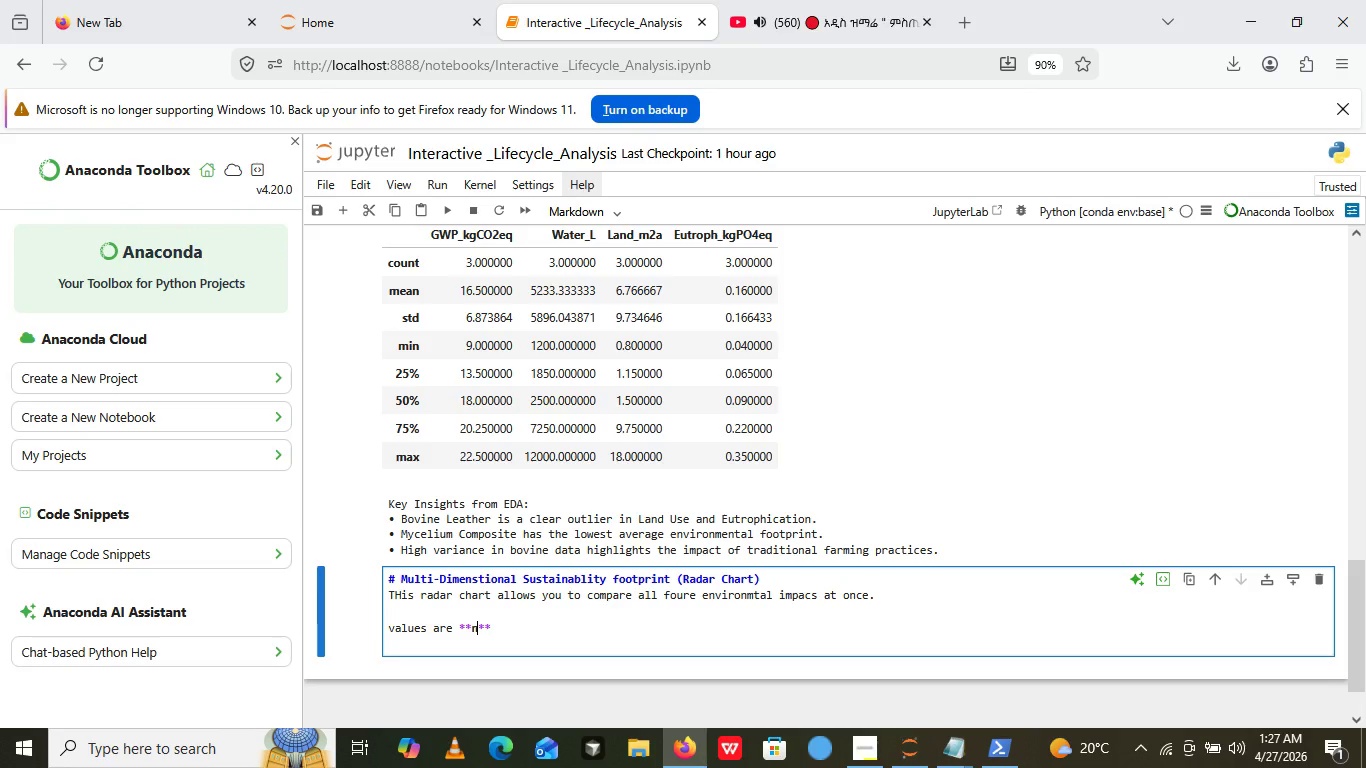 
type(nor)
 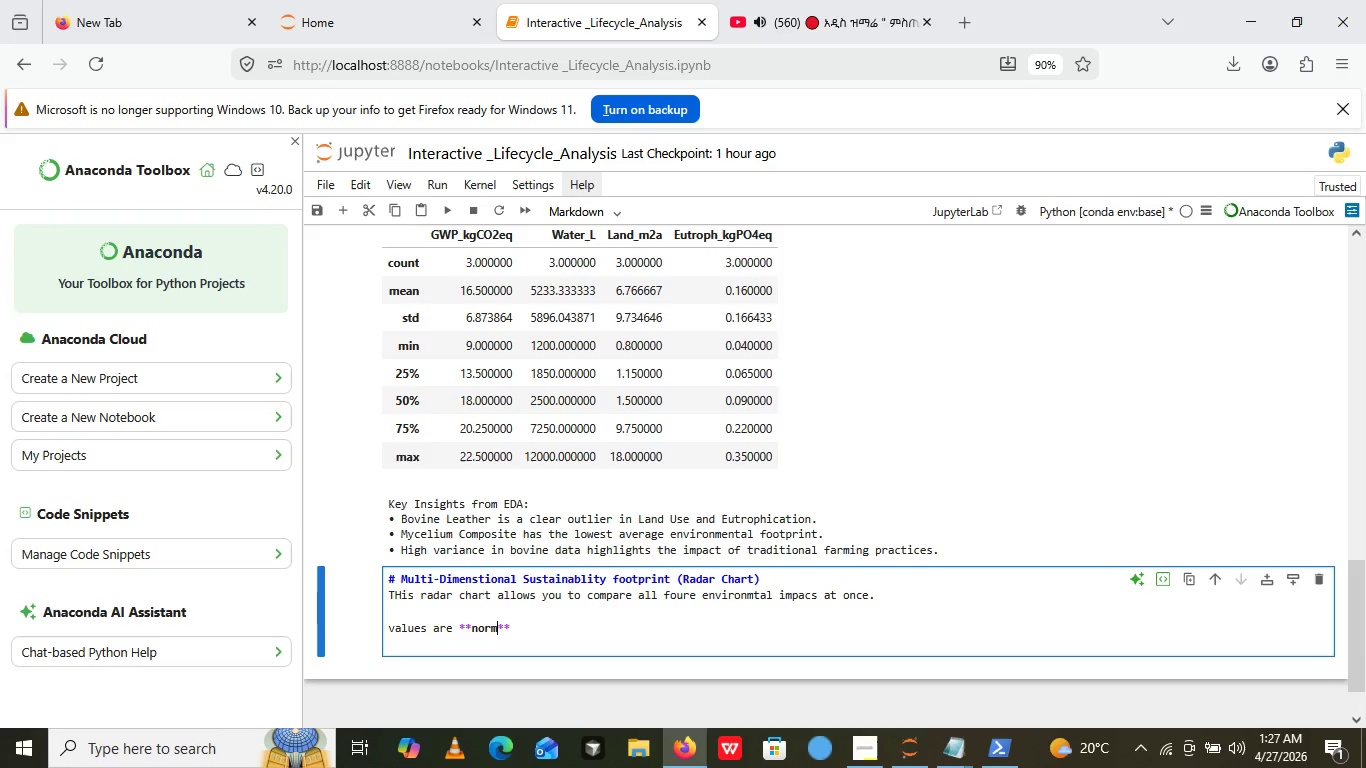 
type(milized)
 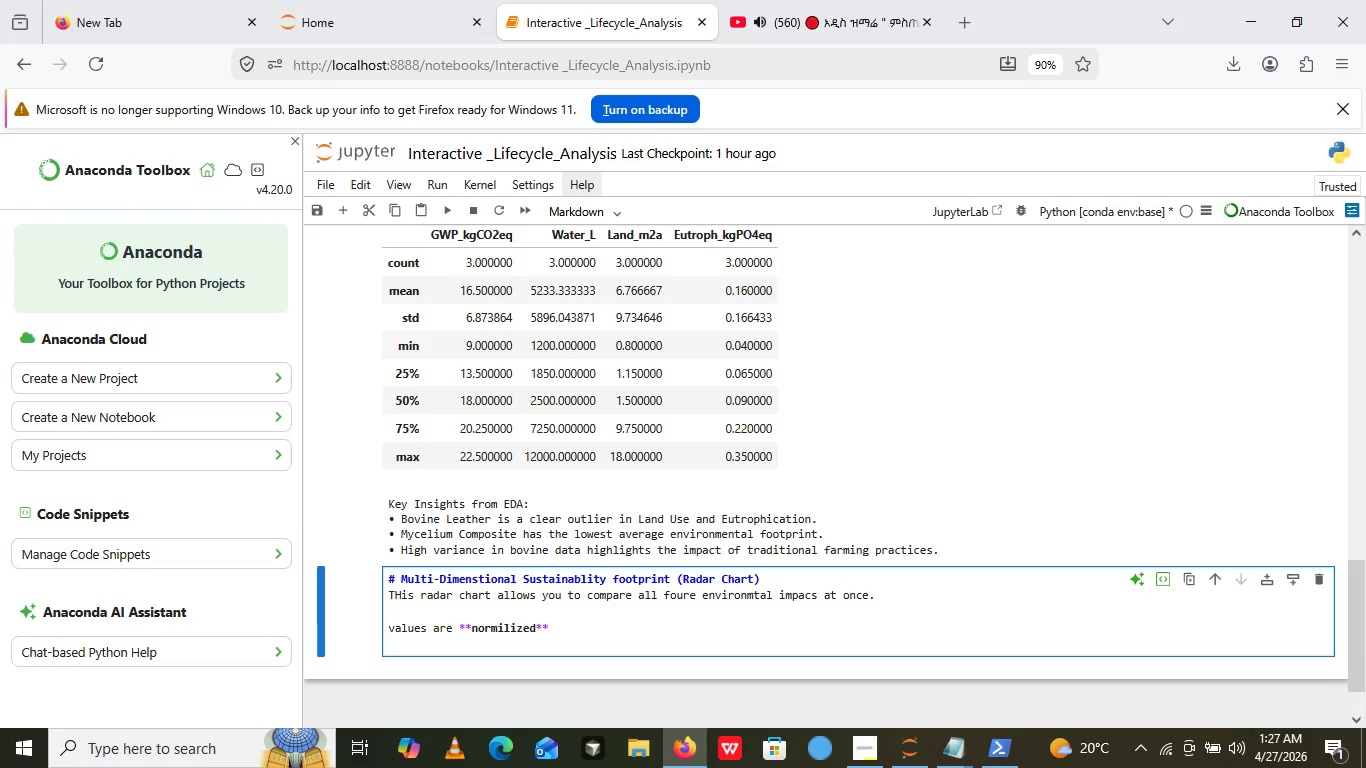 
wait(5.86)
 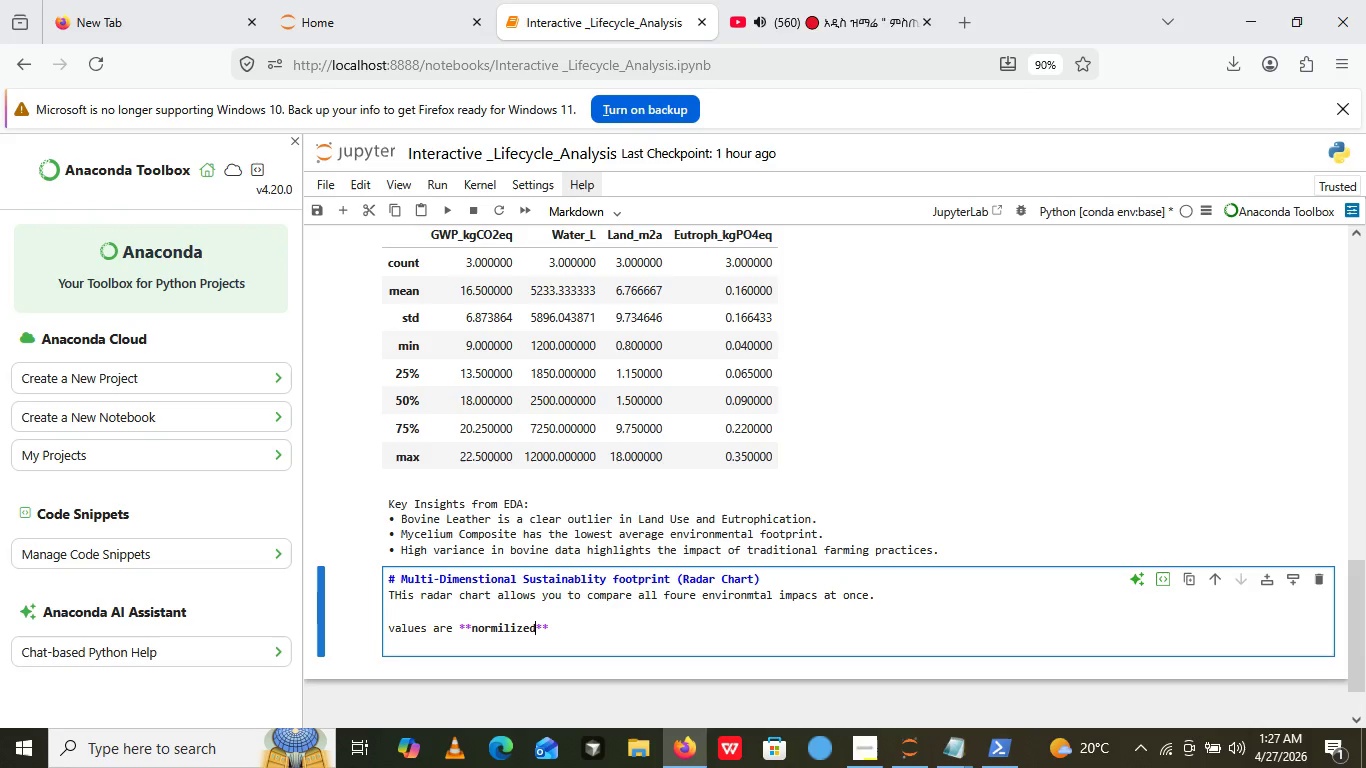 
key(Backspace)
key(Backspace)
key(Backspace)
key(Backspace)
key(Backspace)
key(Backspace)
type(alized)
 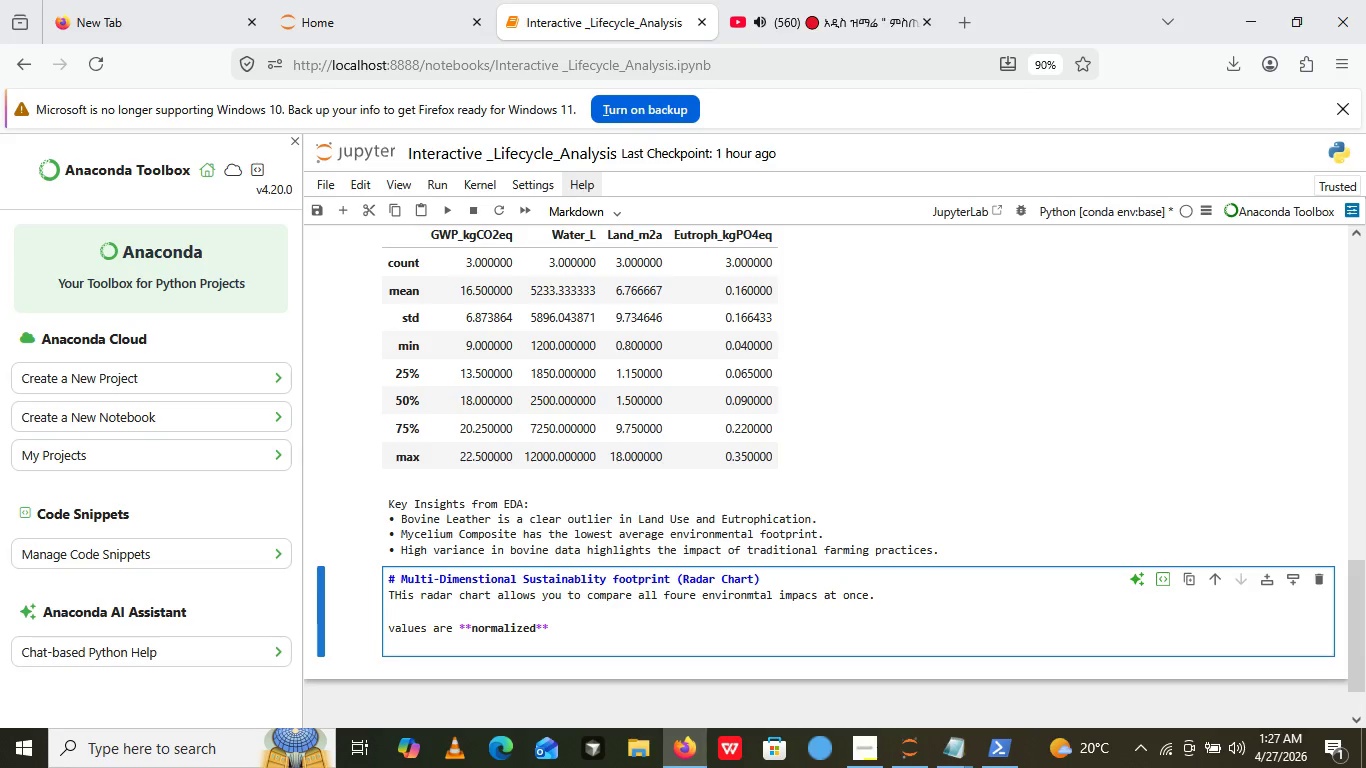 
wait(6.36)
 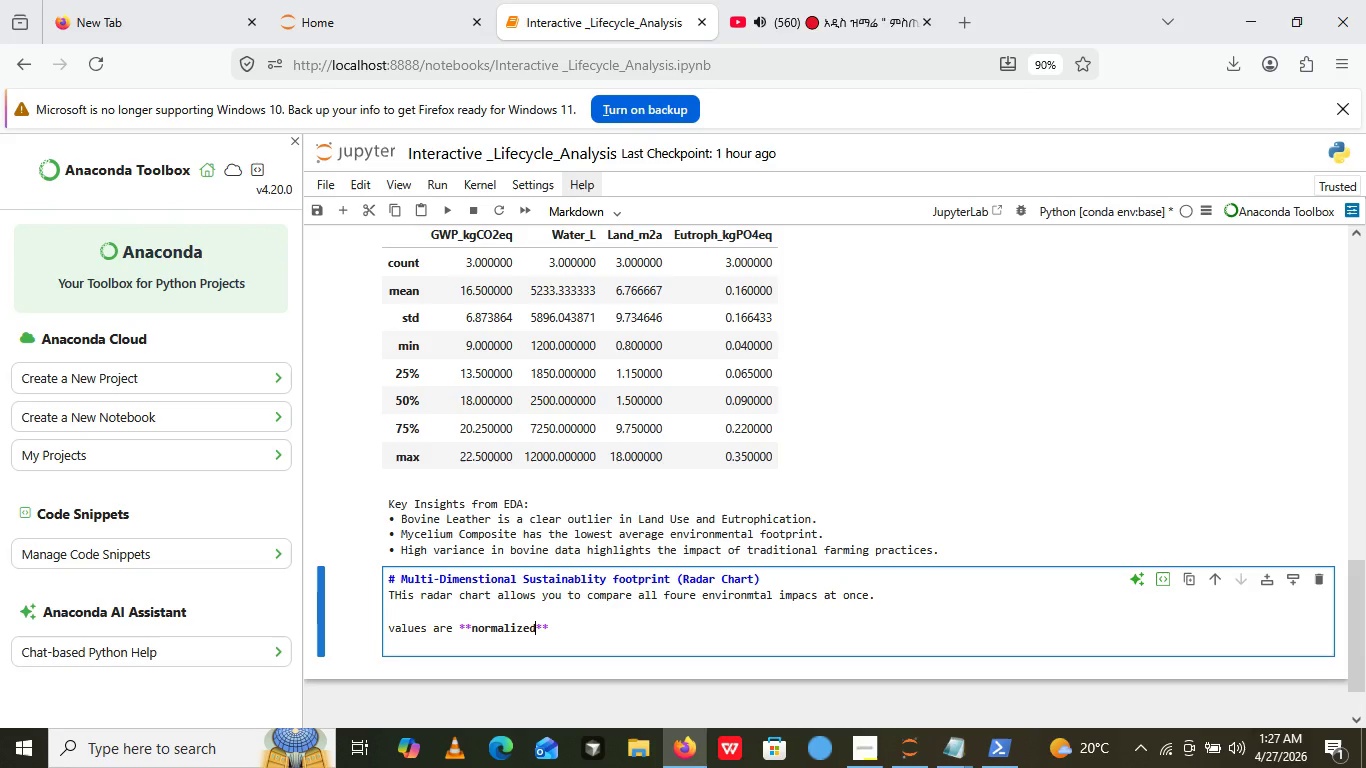 
key(ArrowRight)
 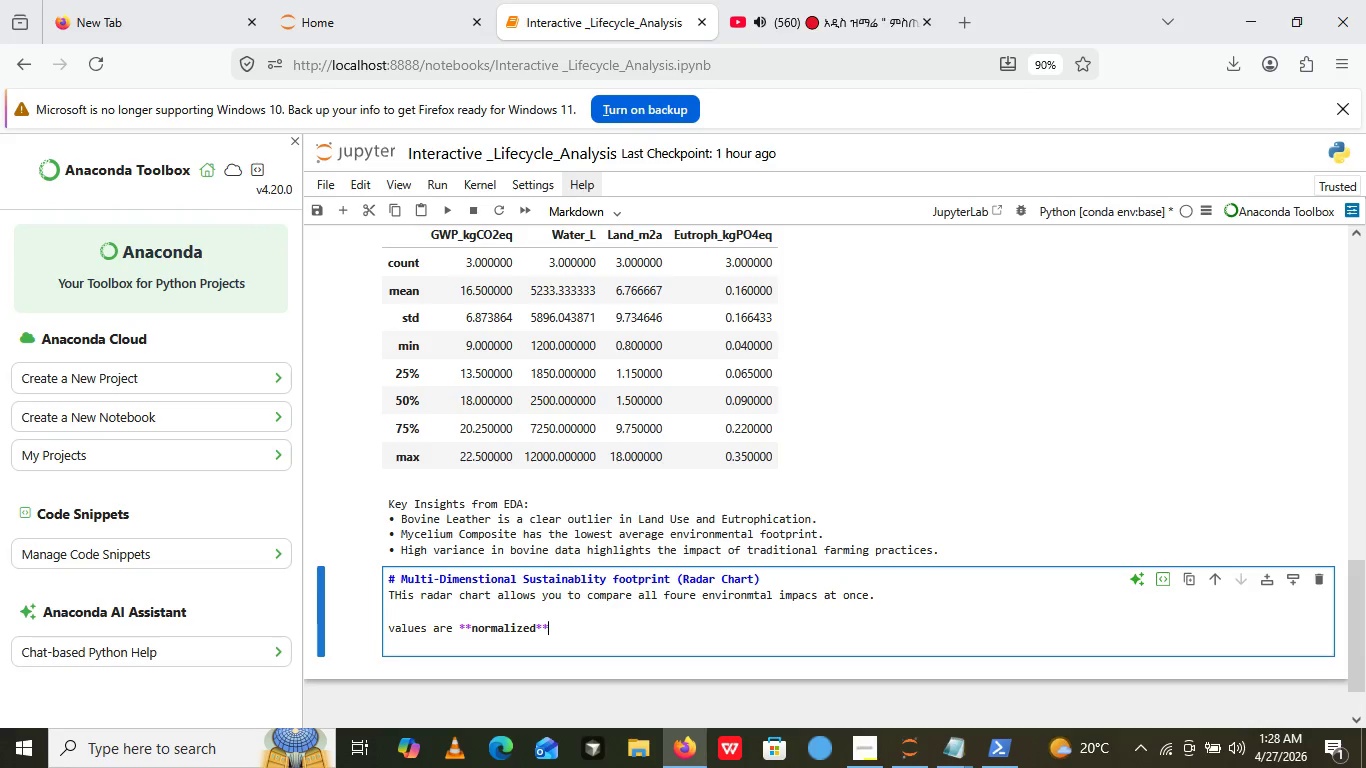 
key(ArrowRight)
 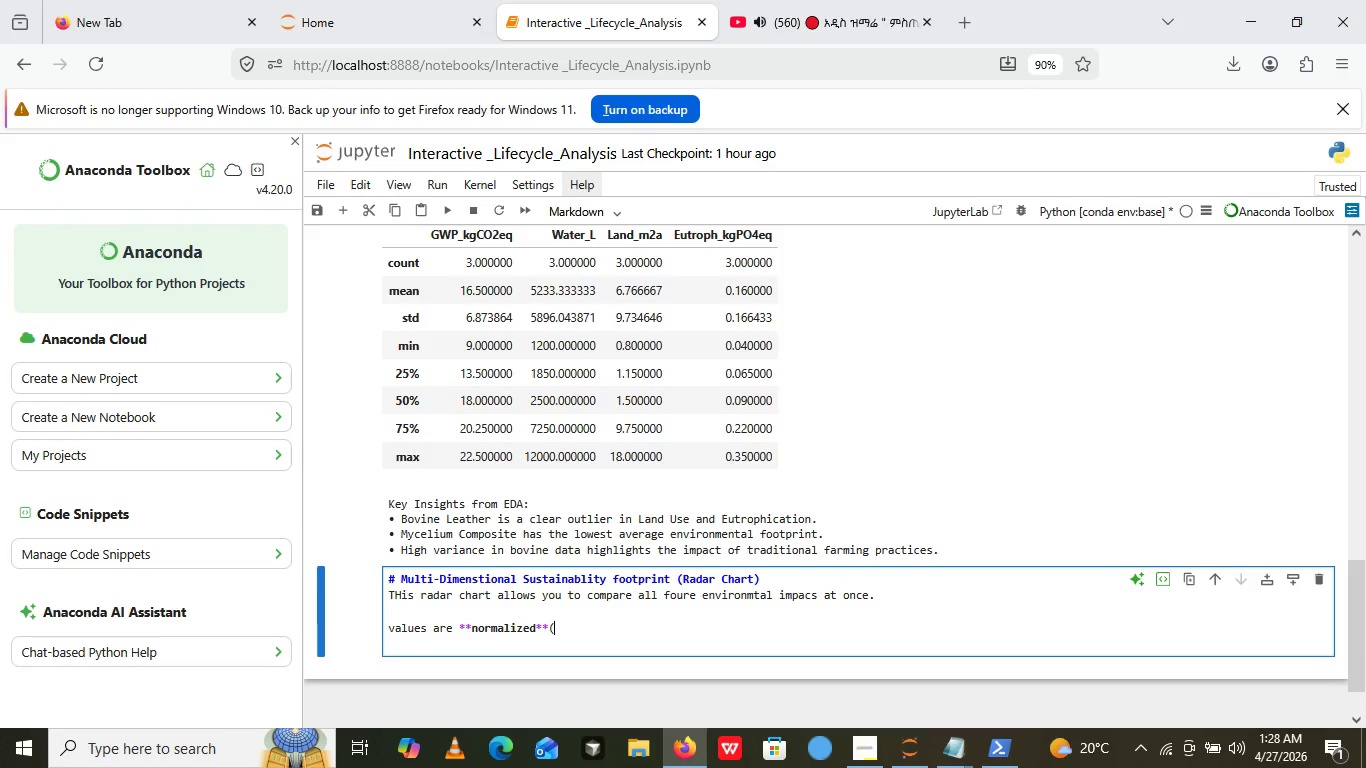 
type(())
 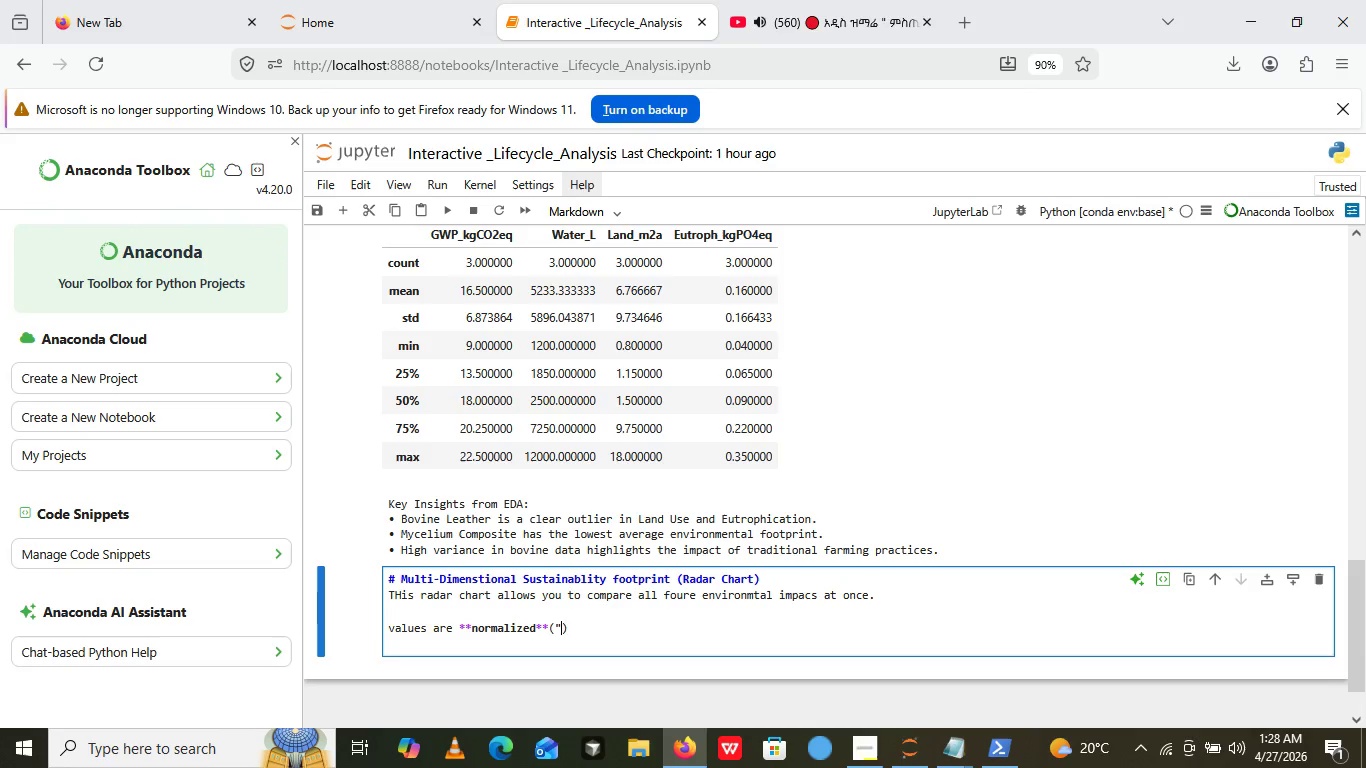 
key(ArrowLeft)
 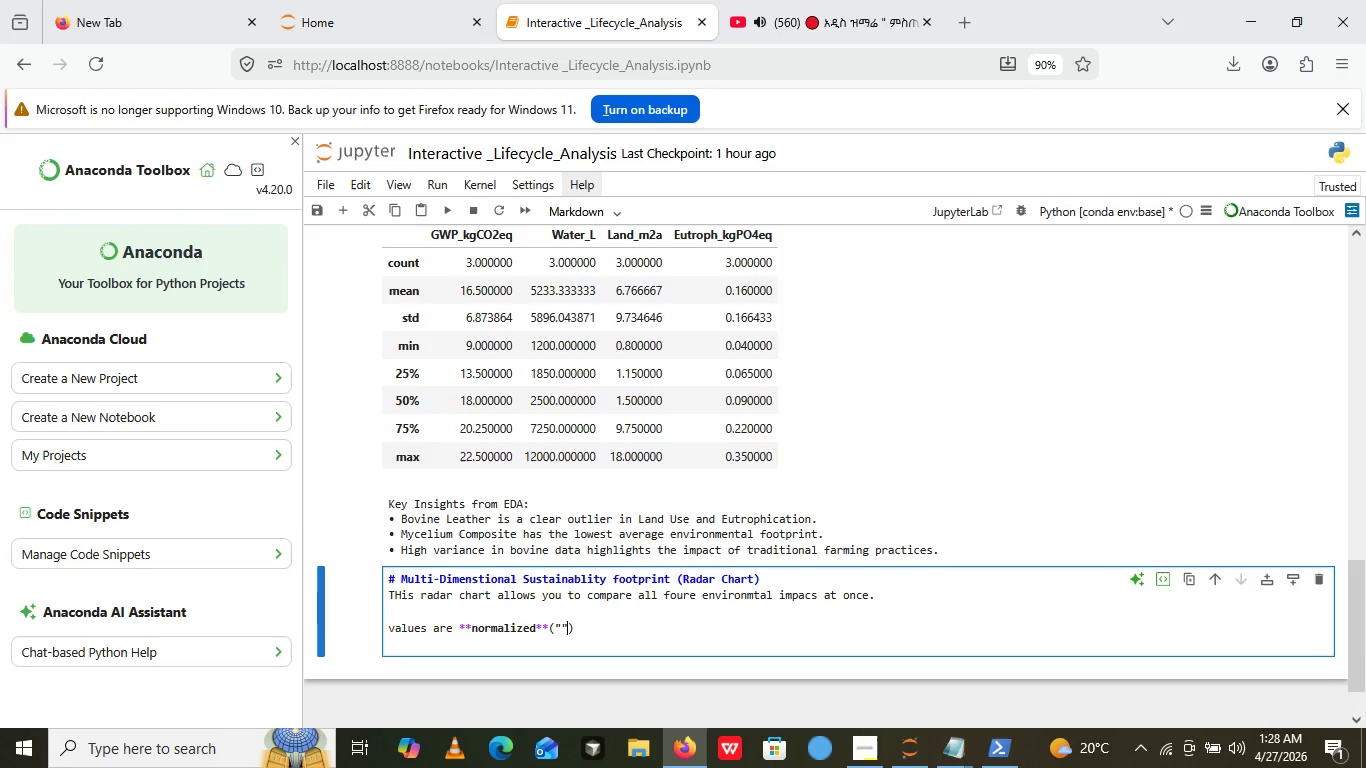 
key(Shift+Quote)
 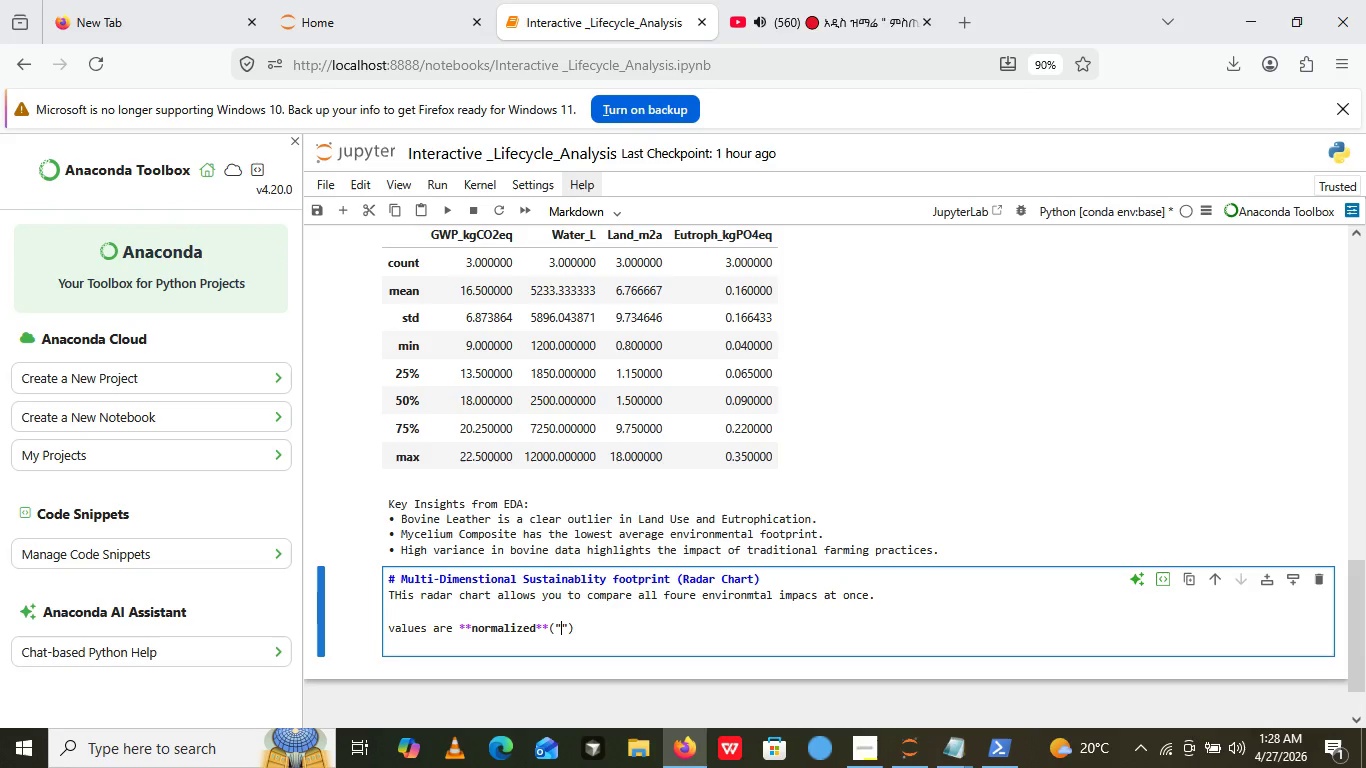 
key(Shift+Quote)
 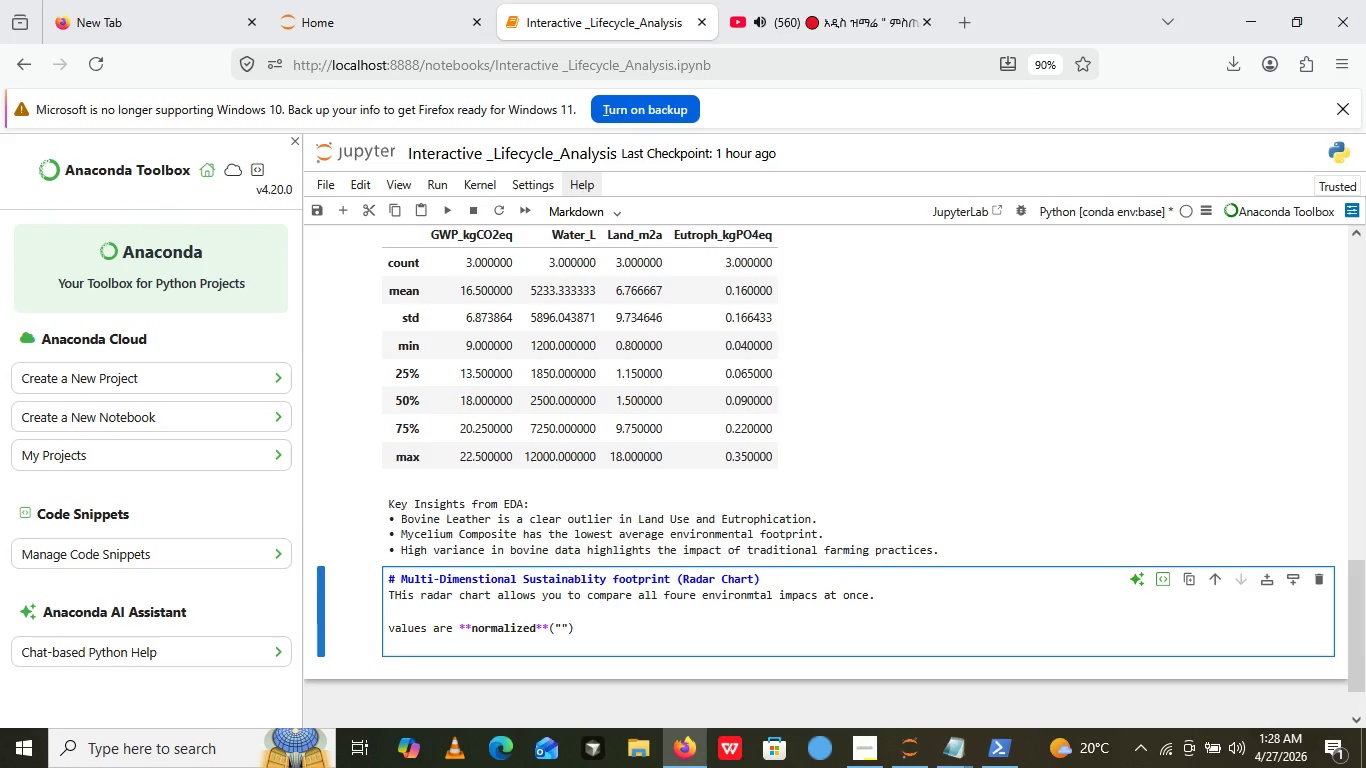 
key(ArrowLeft)
 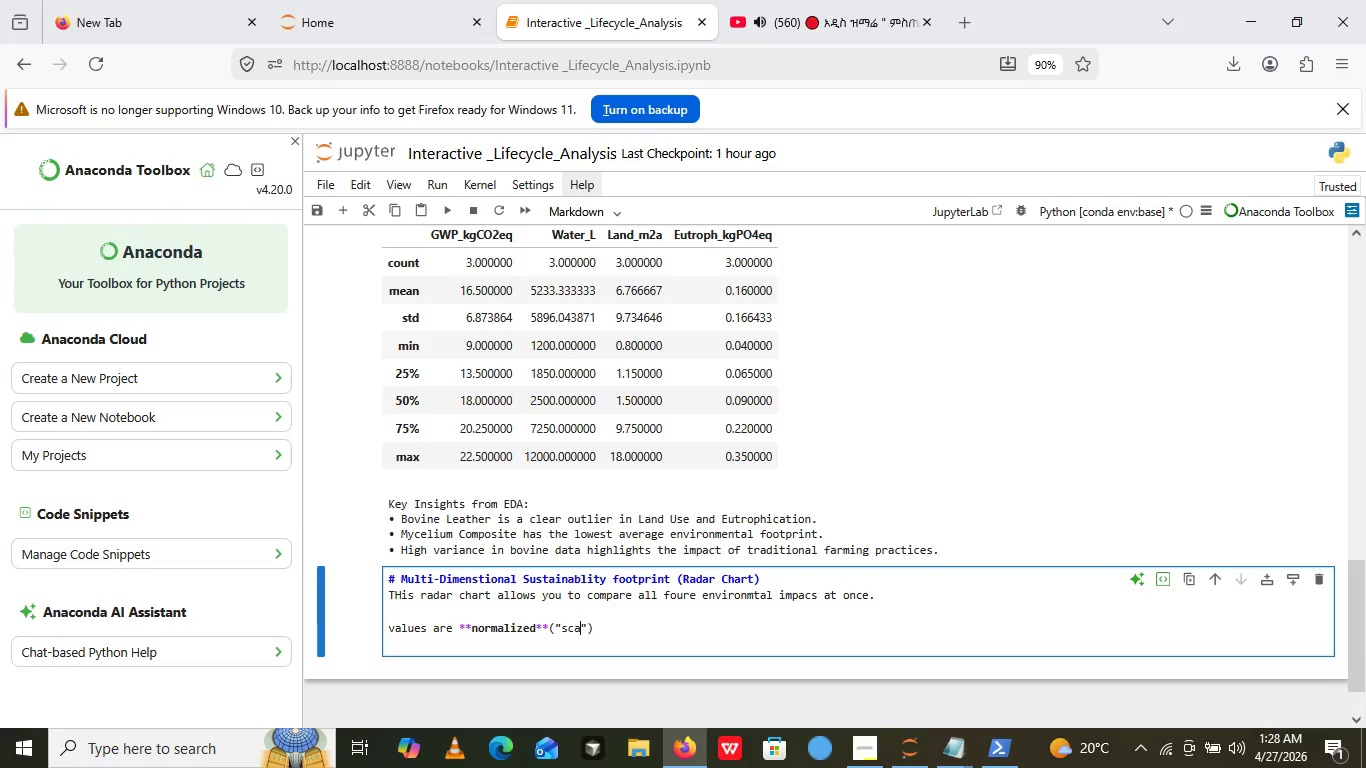 
type(scaled between 0 and 1 )
 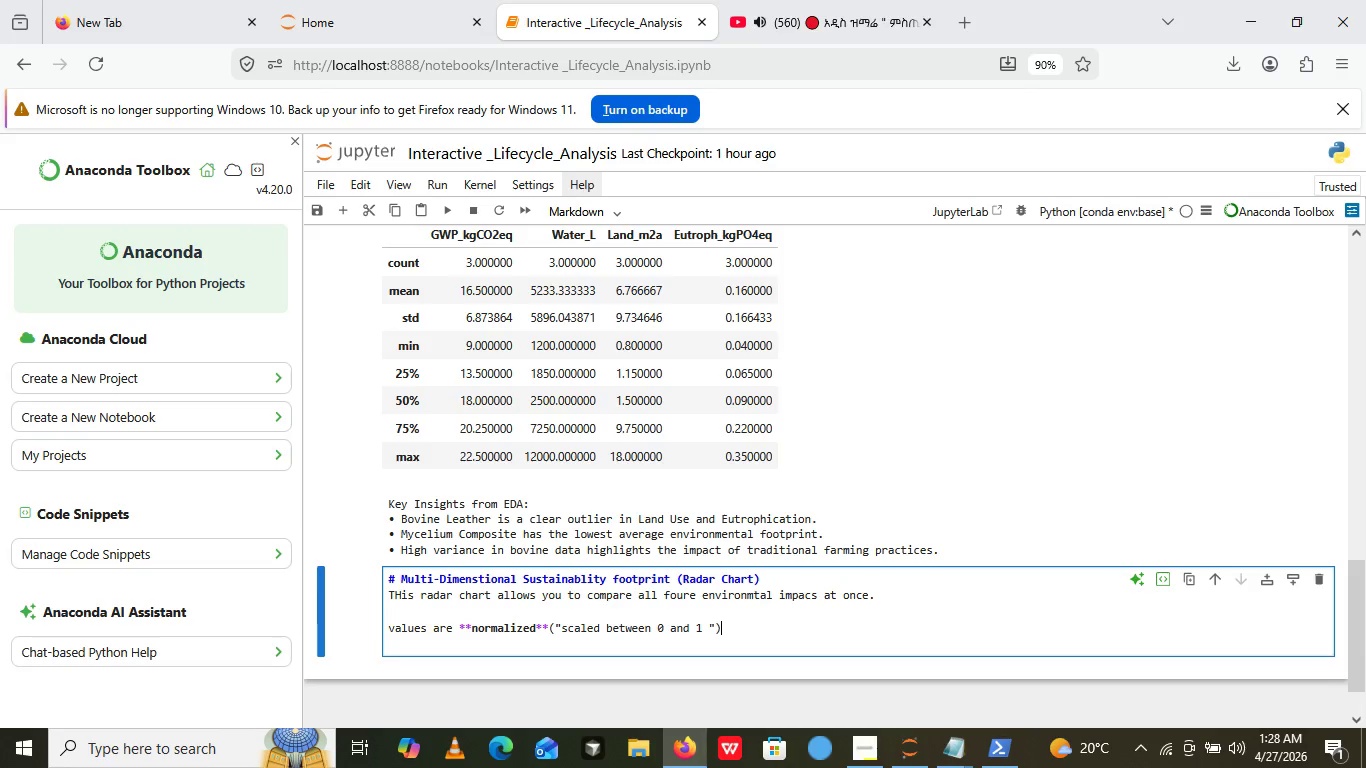 
key(ArrowRight)
 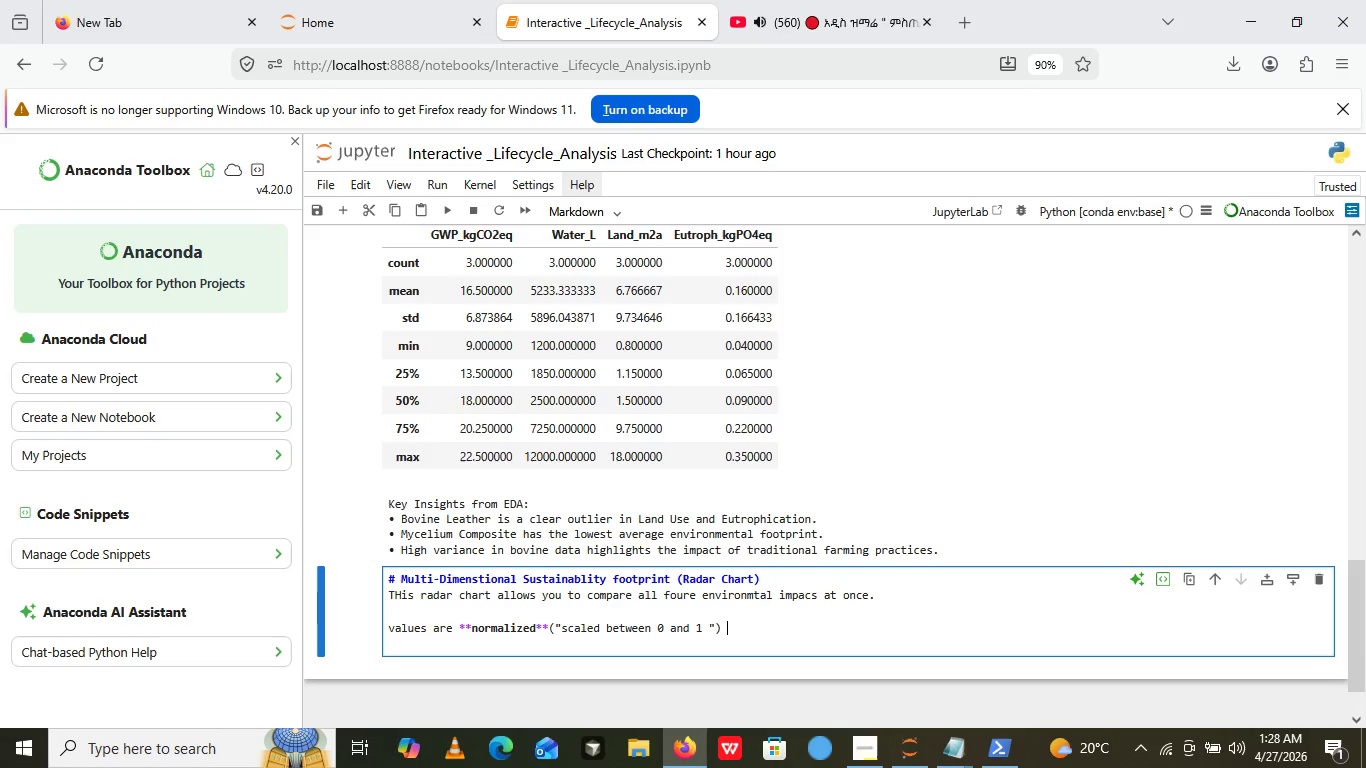 
key(ArrowRight)
 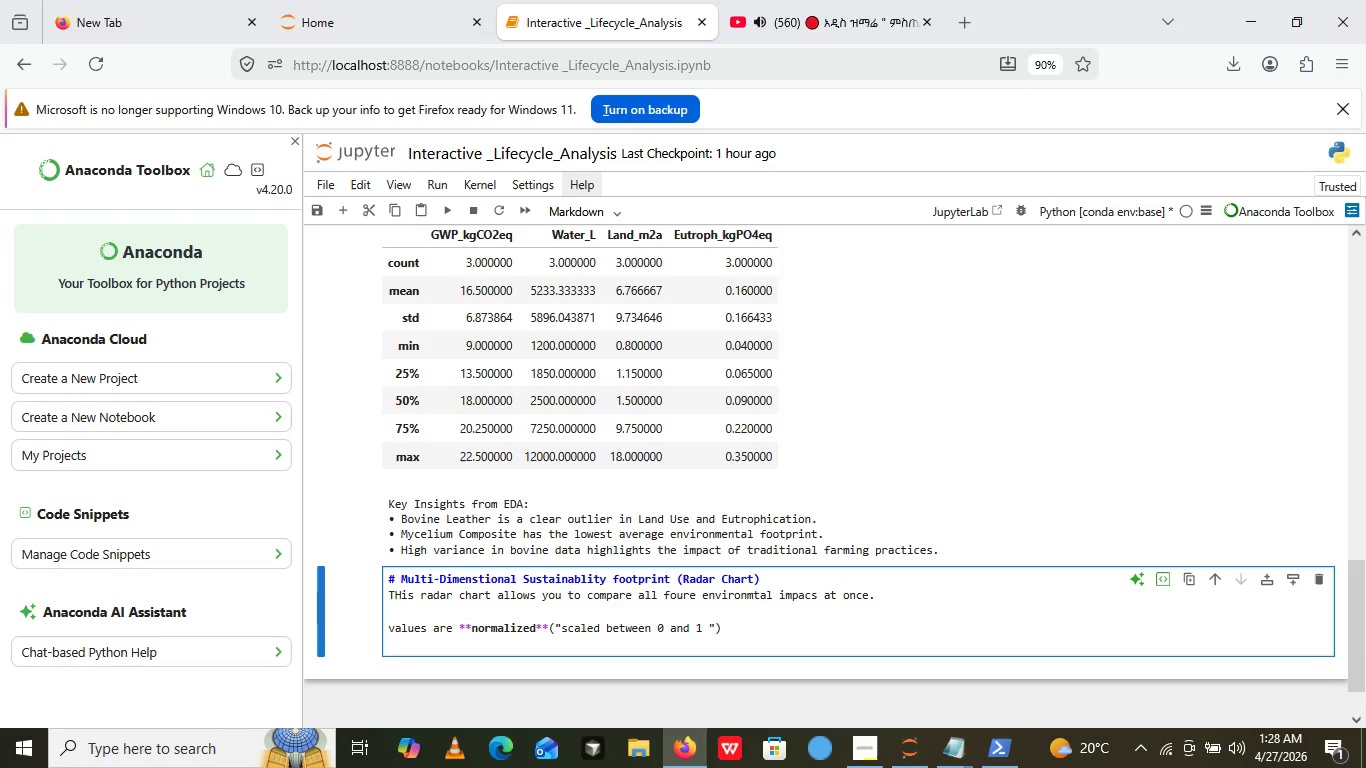 
key(Space)
 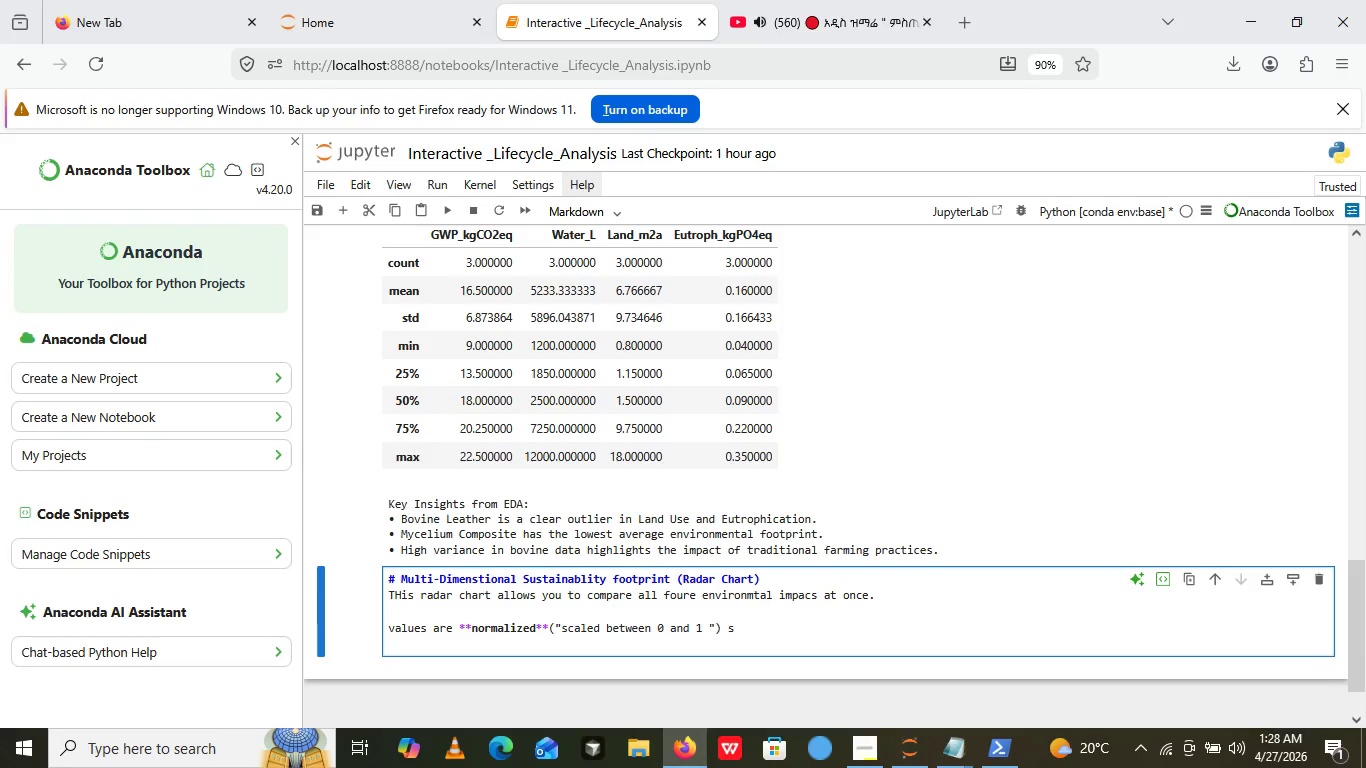 
type(sothat)
key(Backspace)
key(Backspace)
key(Backspace)
key(Backspace)
key(Backspace)
key(Backspace)
key(Backspace)
type(that lower valuses)
key(Backspace)
key(Backspace)
key(Backspace)
type(es mean better())
 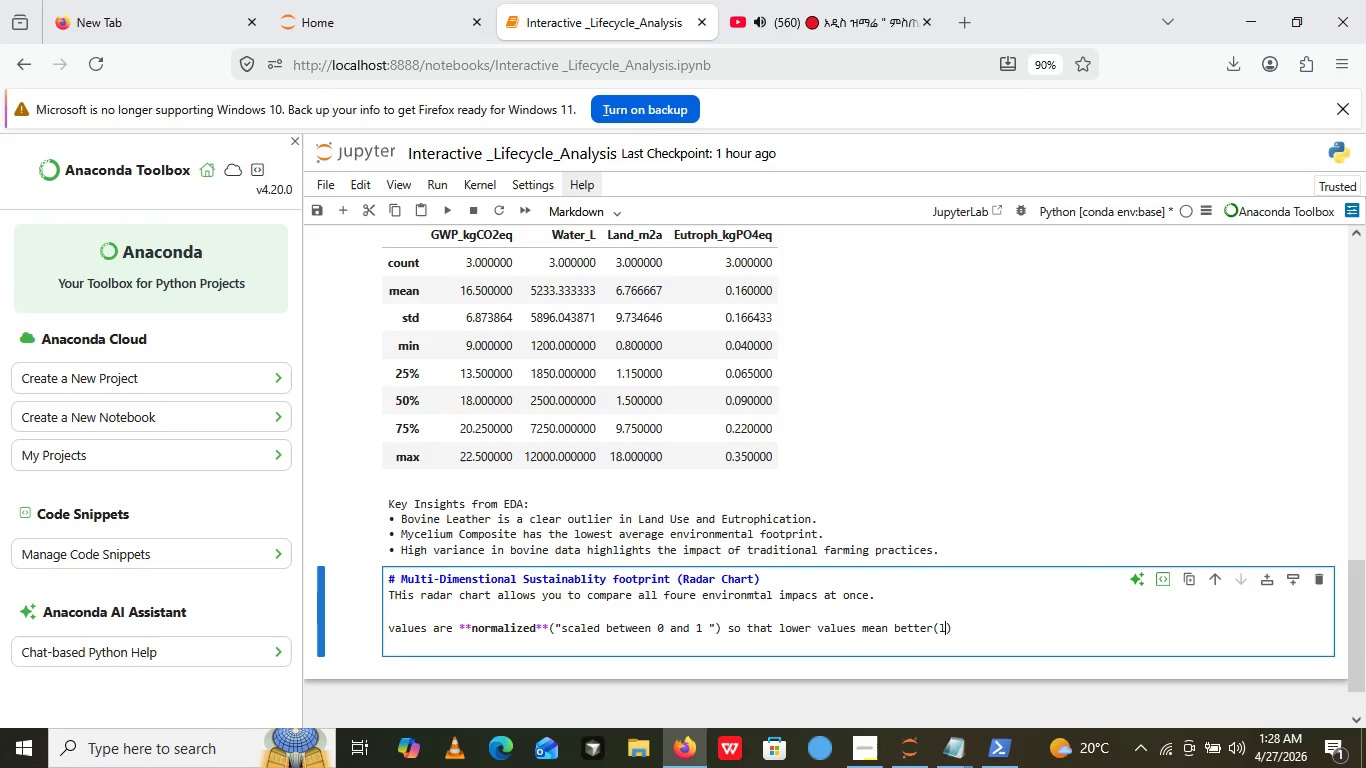 
key(ArrowLeft)
 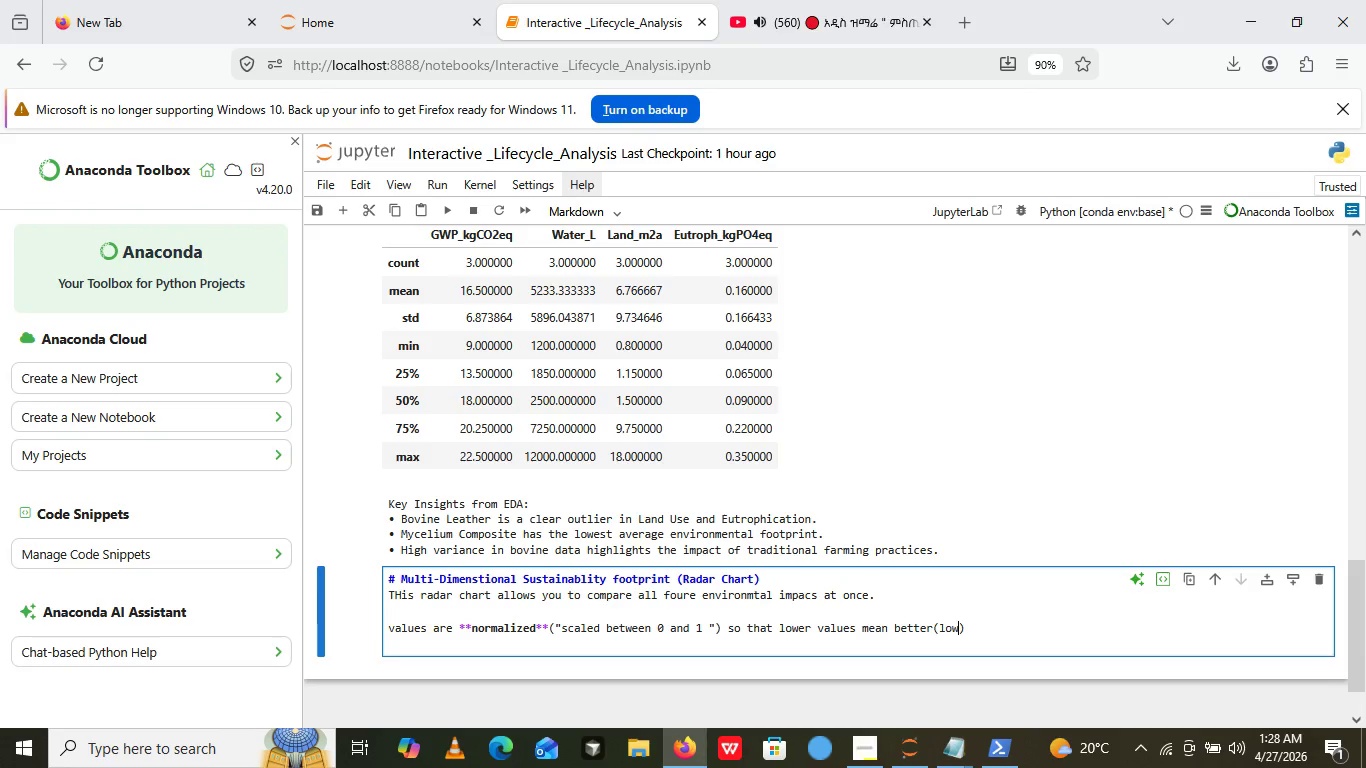 
type(lower)
 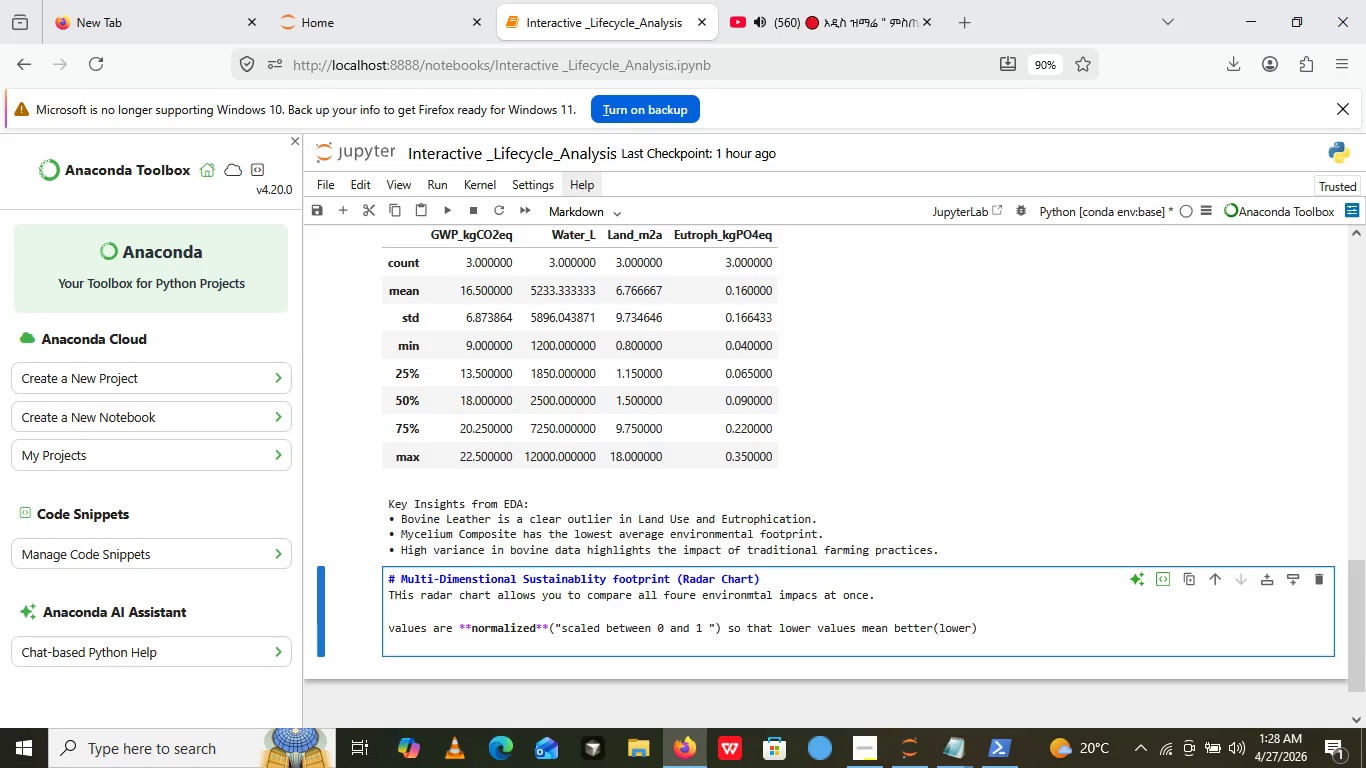 
key(ArrowRight)
 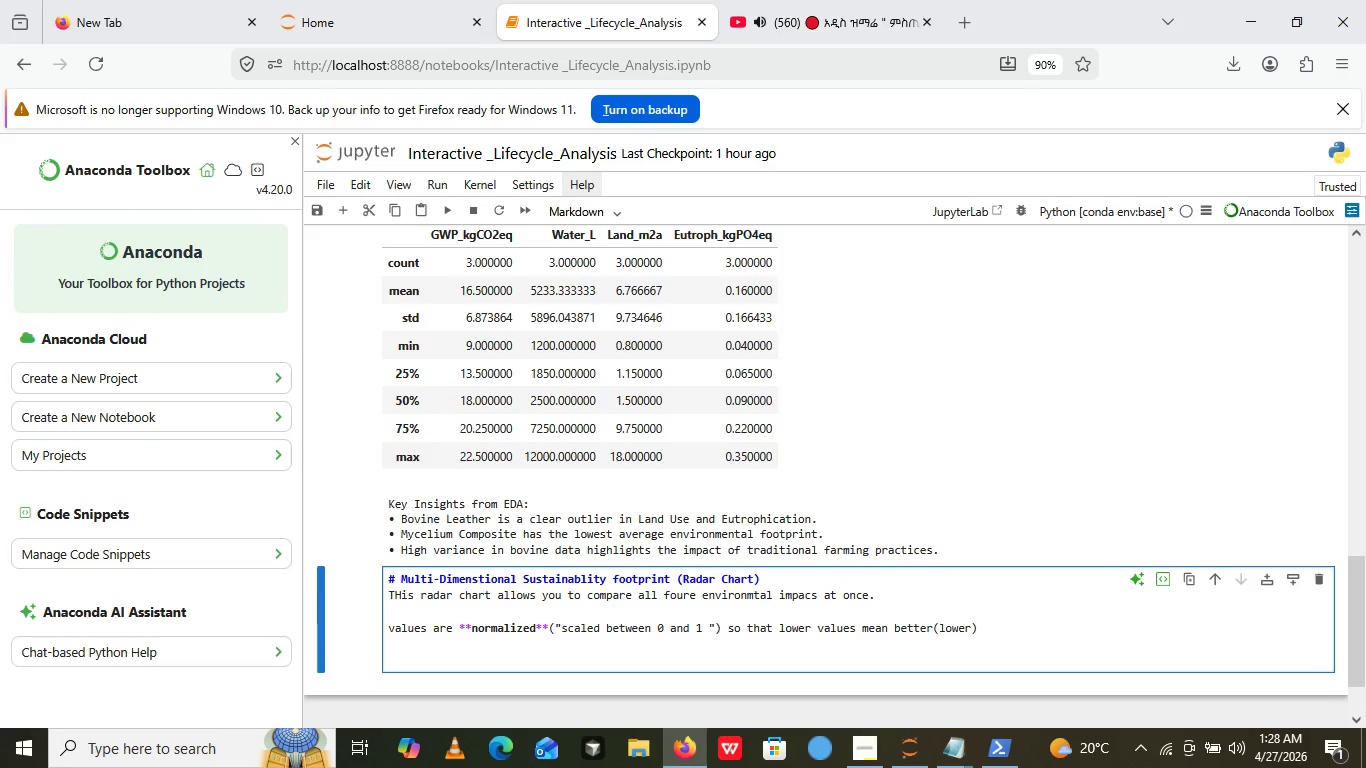 
key(Enter)
 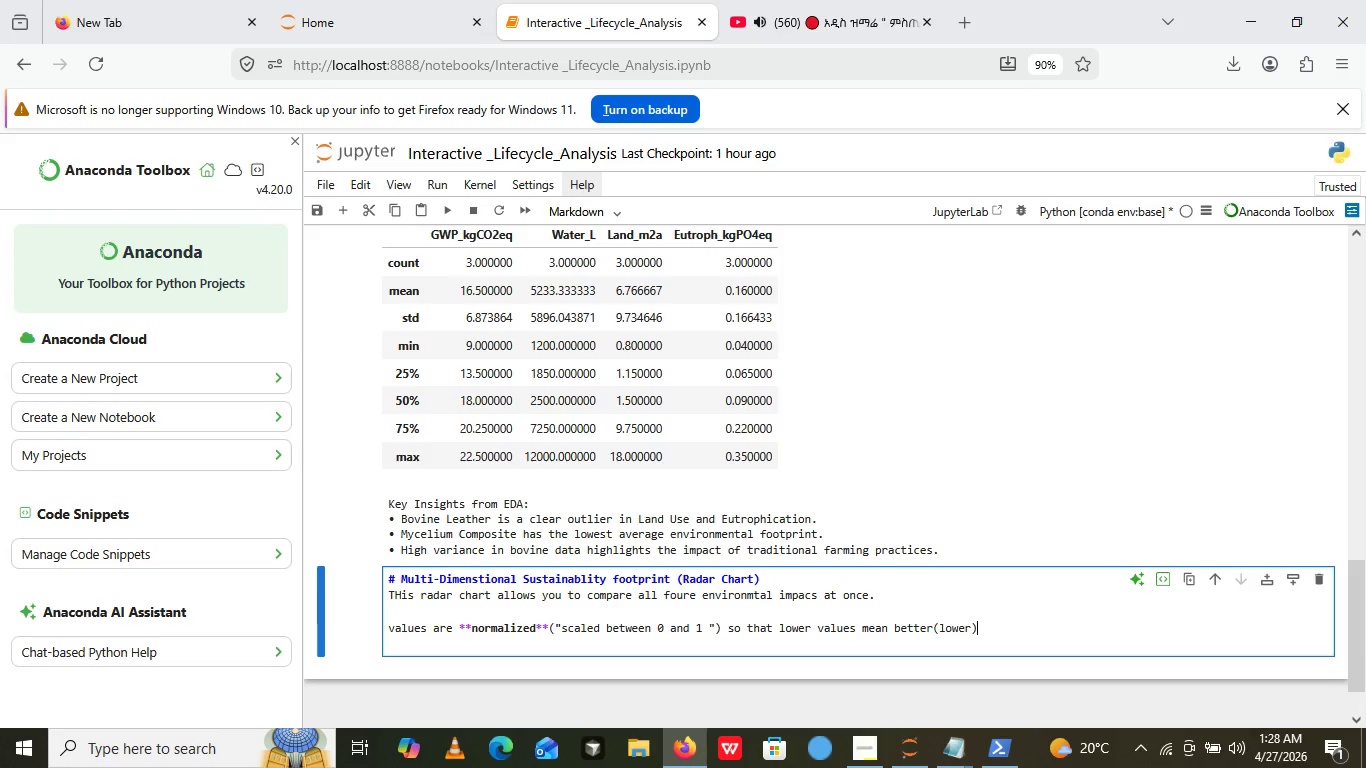 
key(Backspace)
type( environe)
key(Backspace)
type(mental impact.)
 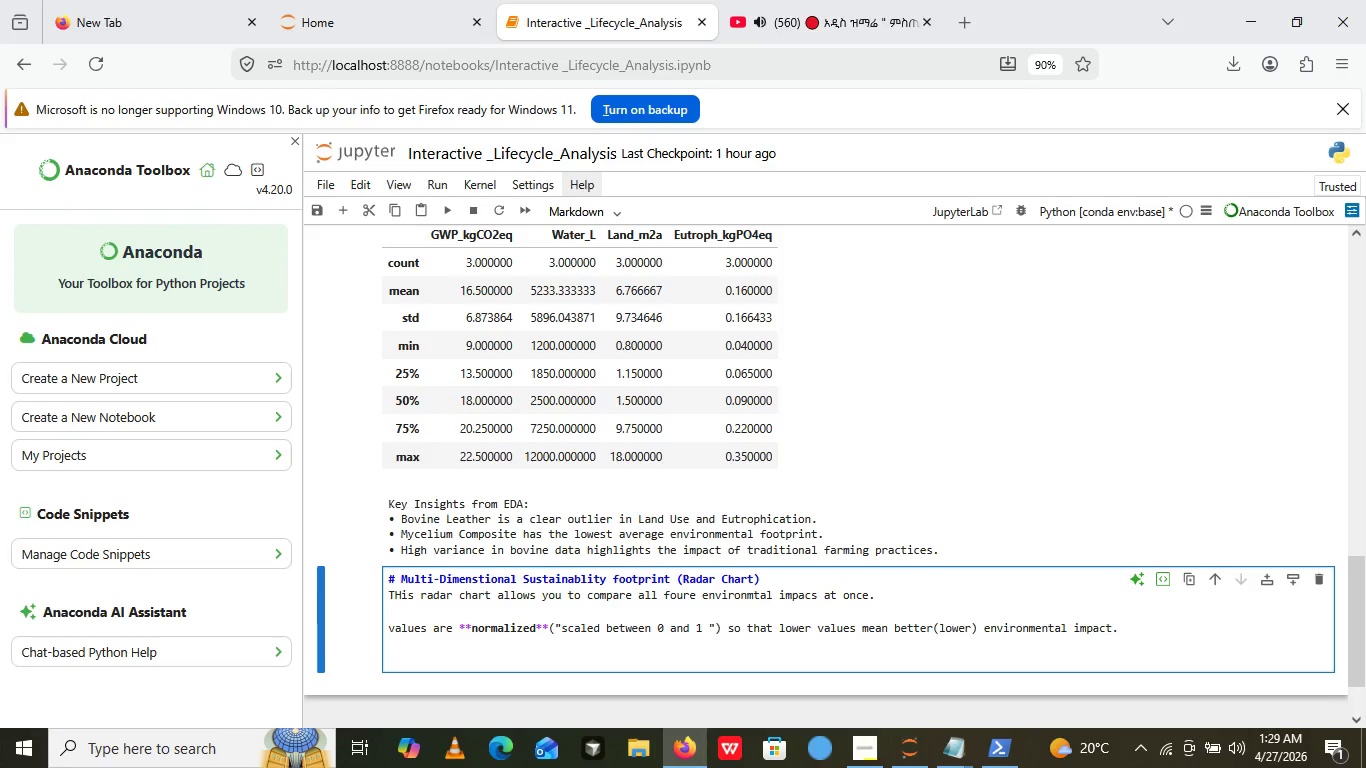 
key(Enter)
 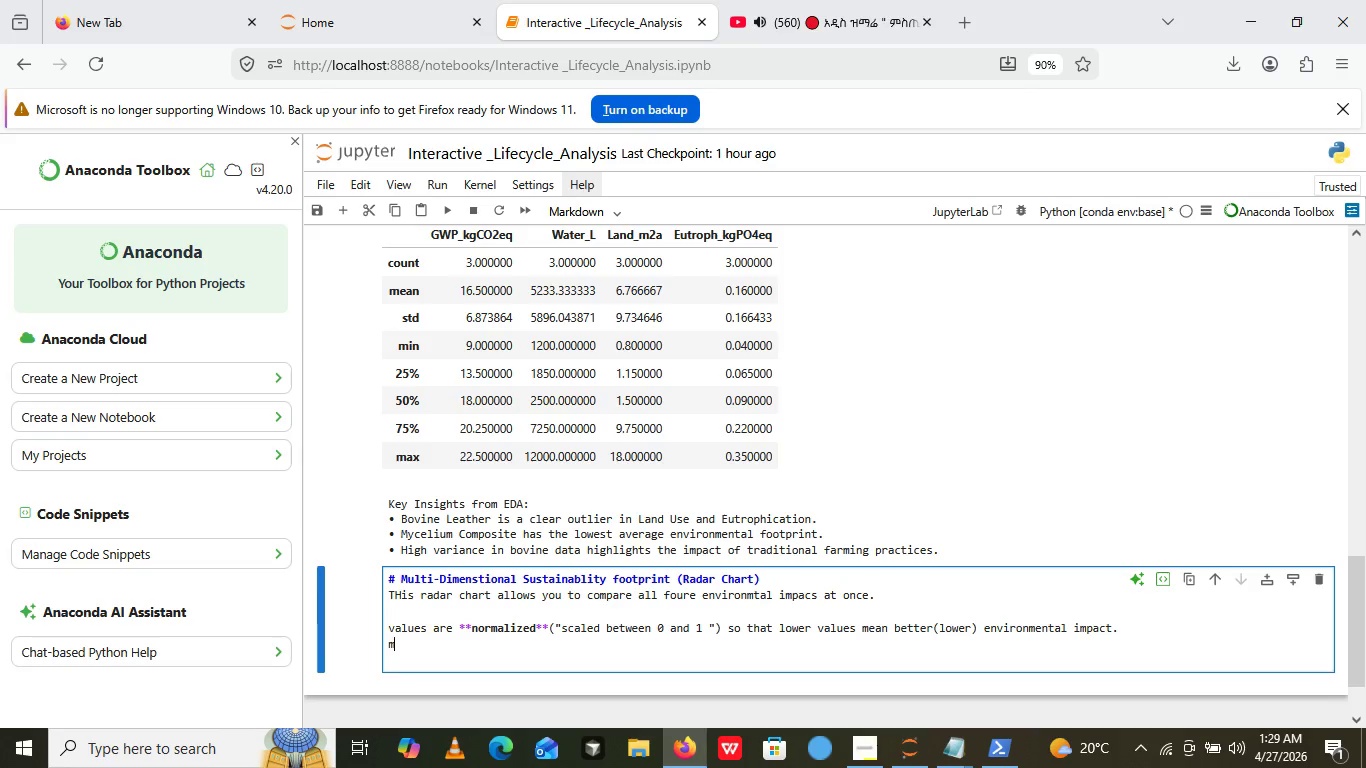 
type(mM)
key(Backspace)
key(Backspace)
 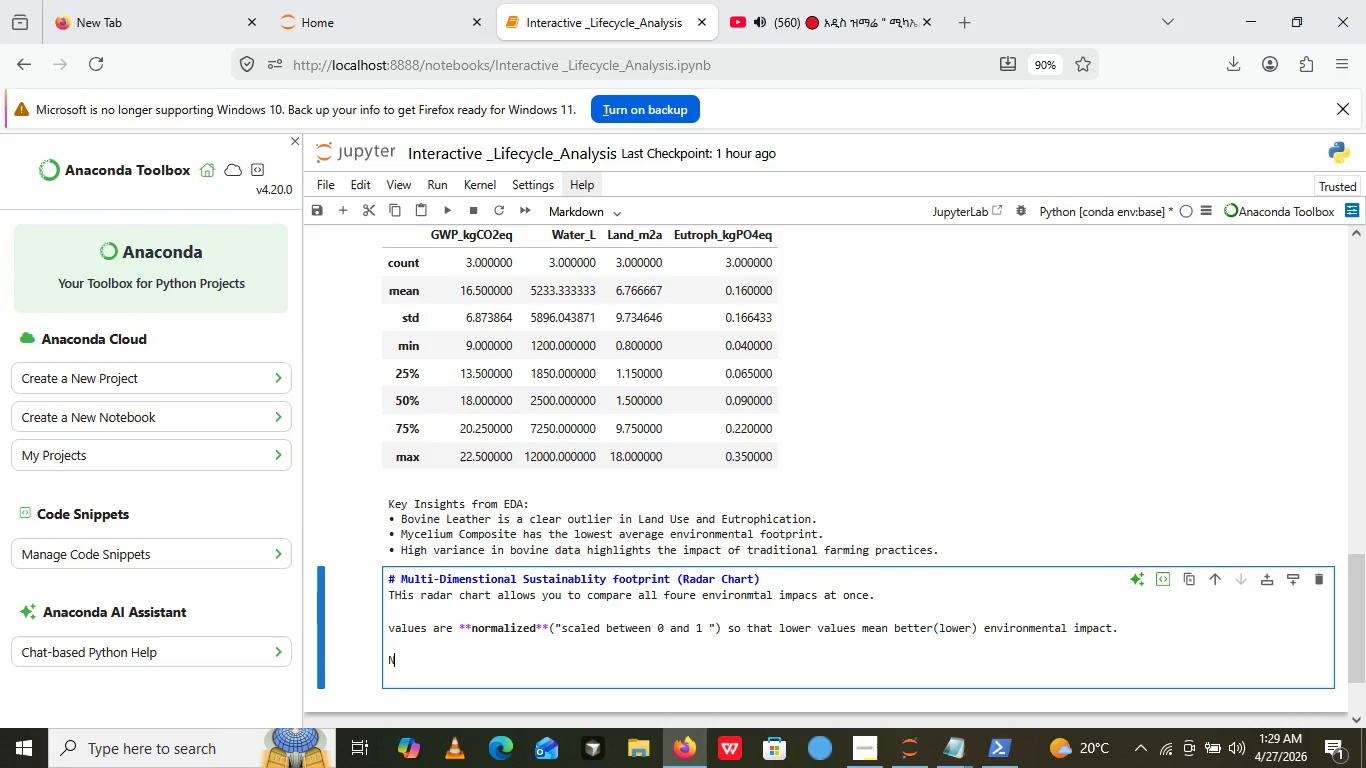 
key(Enter)
 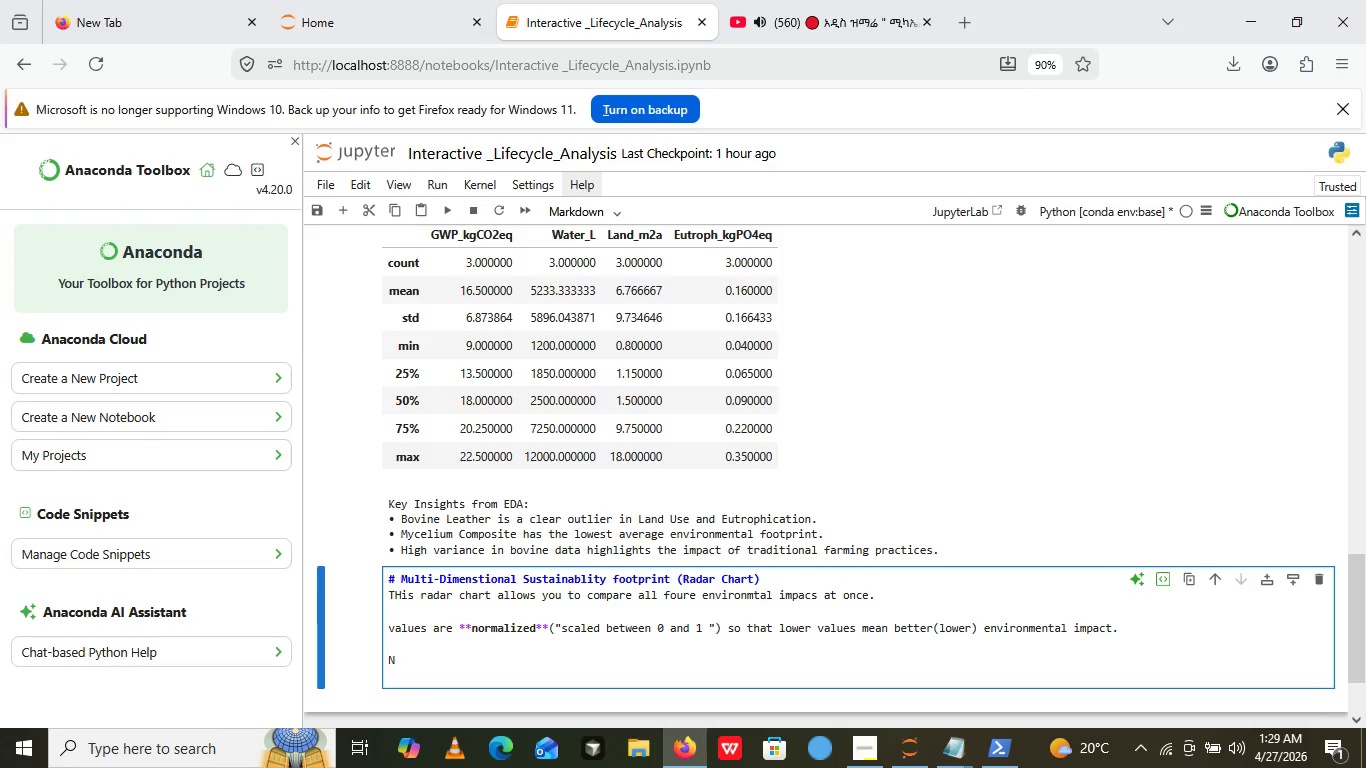 
type(N)
key(Backspace)
type(Mycelium Compa)
key(Backspace)
type(osite is expected to show the )
 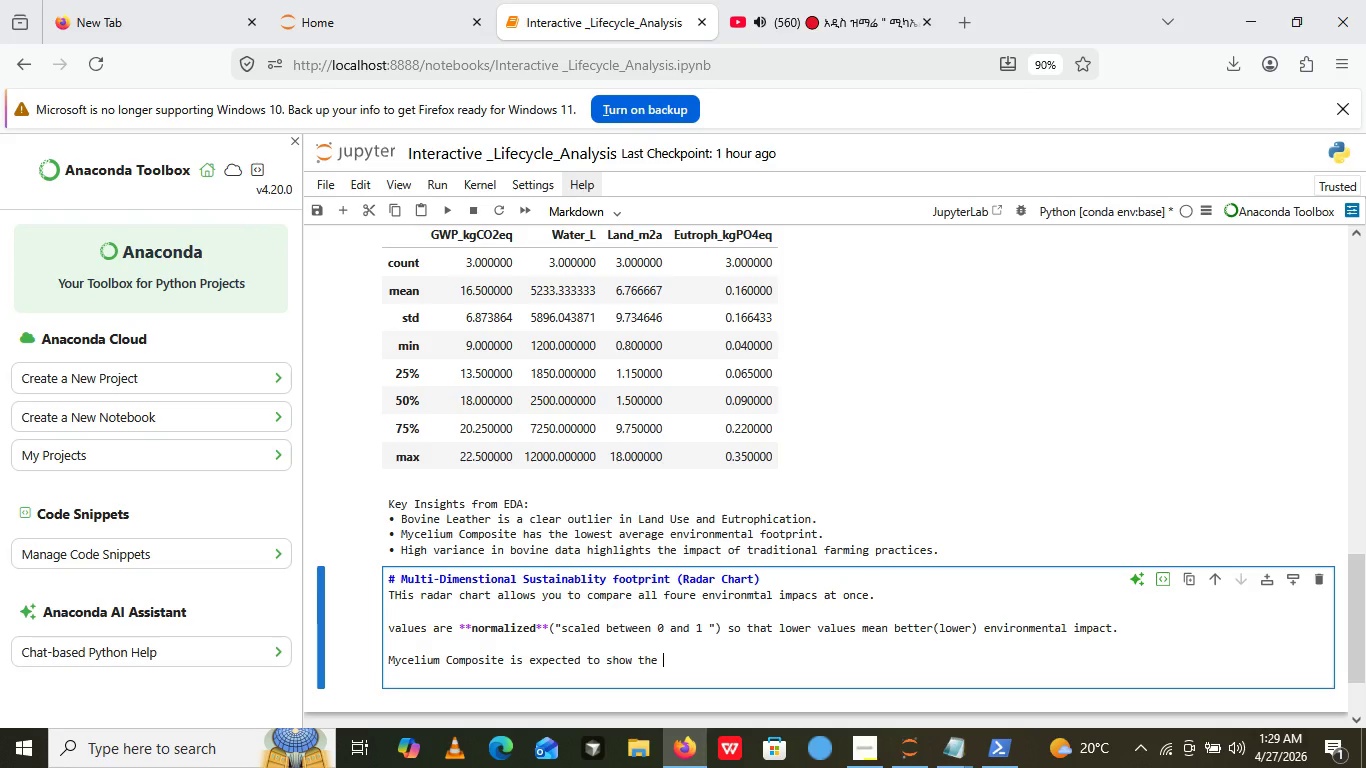 
type( smallets)
key(Backspace)
key(Backspace)
type(st)
 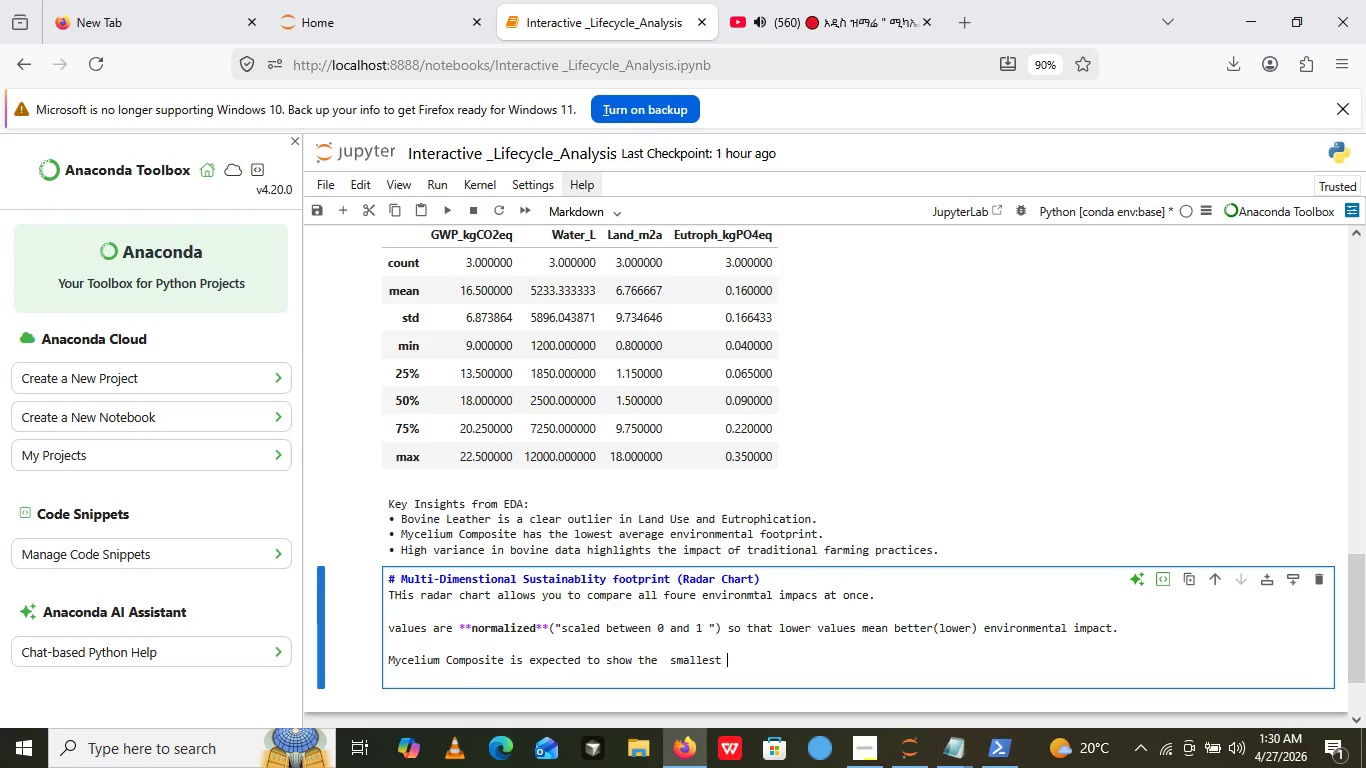 
type( area, includ)
key(Backspace)
key(Backspace)
key(Backspace)
key(Backspace)
type(dicating uperior overall susta)
 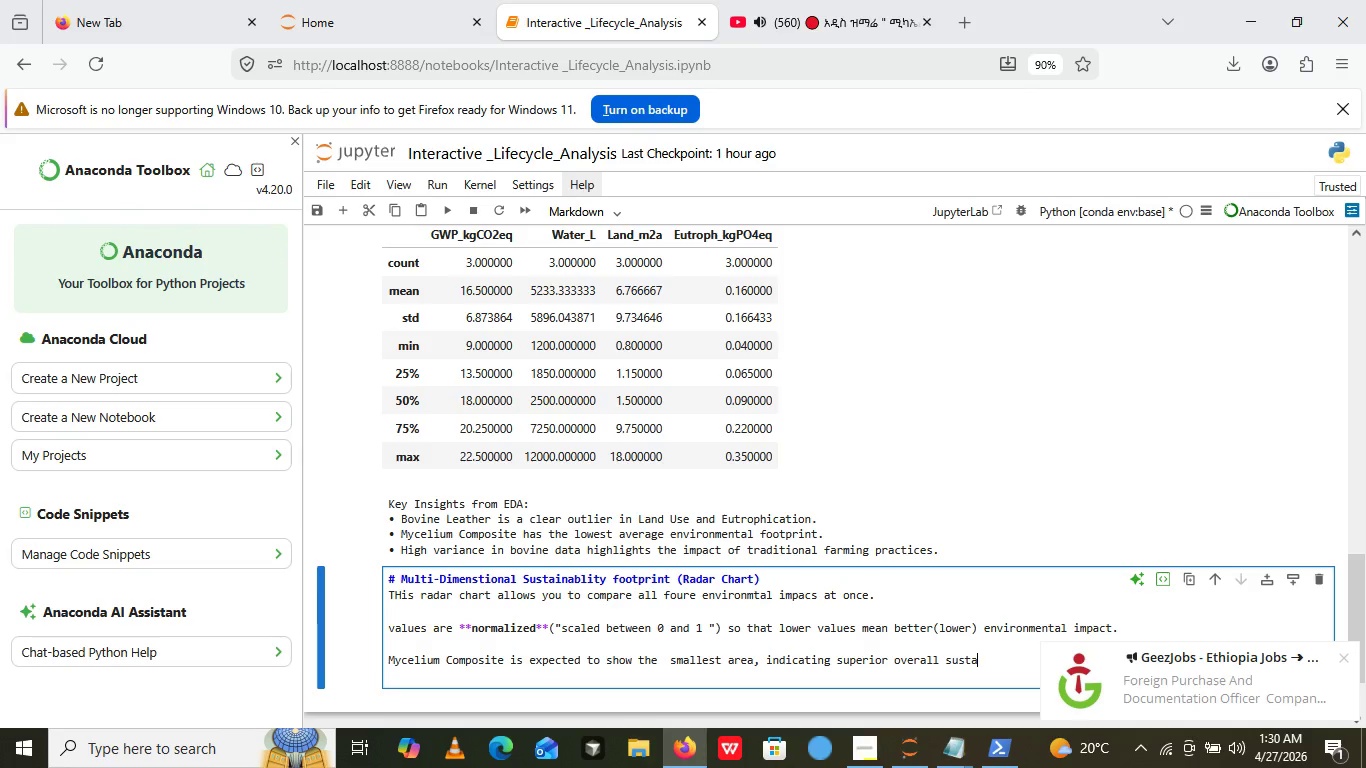 
wait(5.52)
 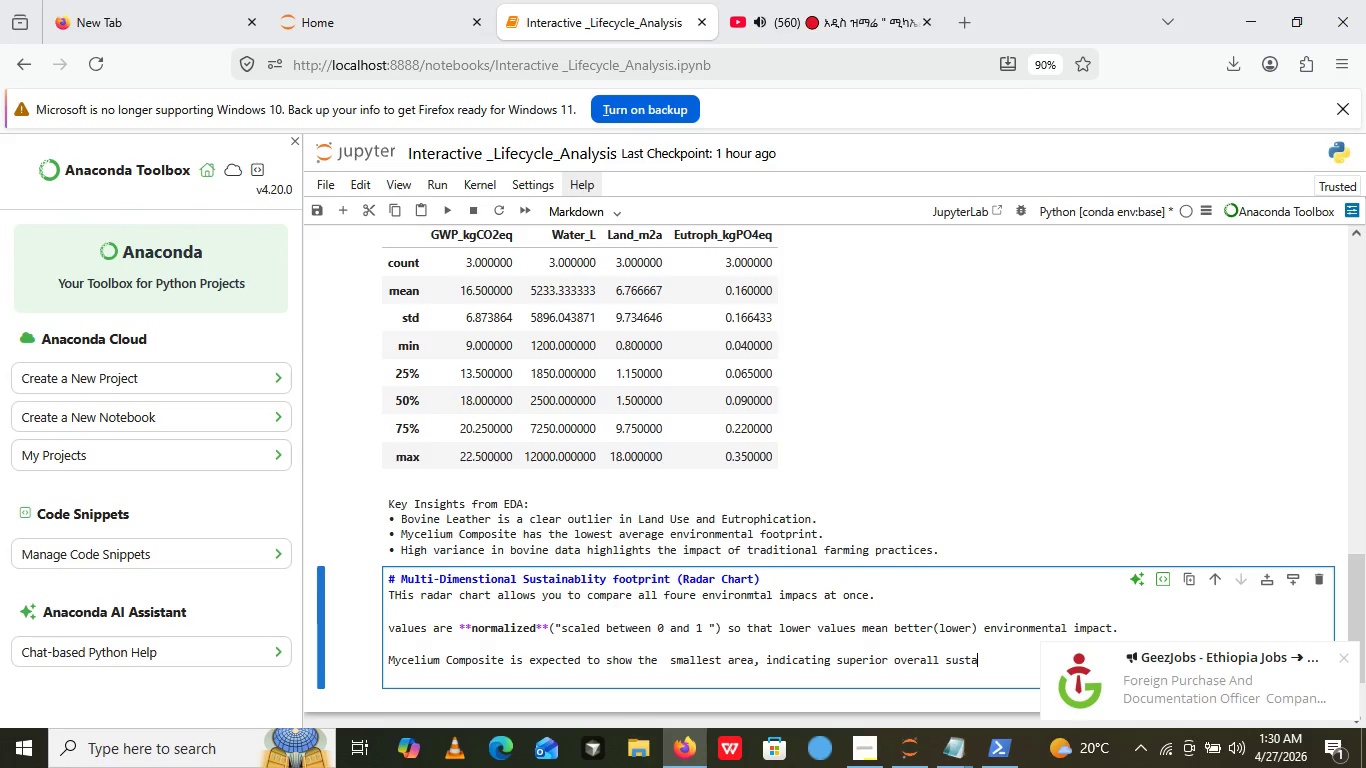 
type(inability.)
 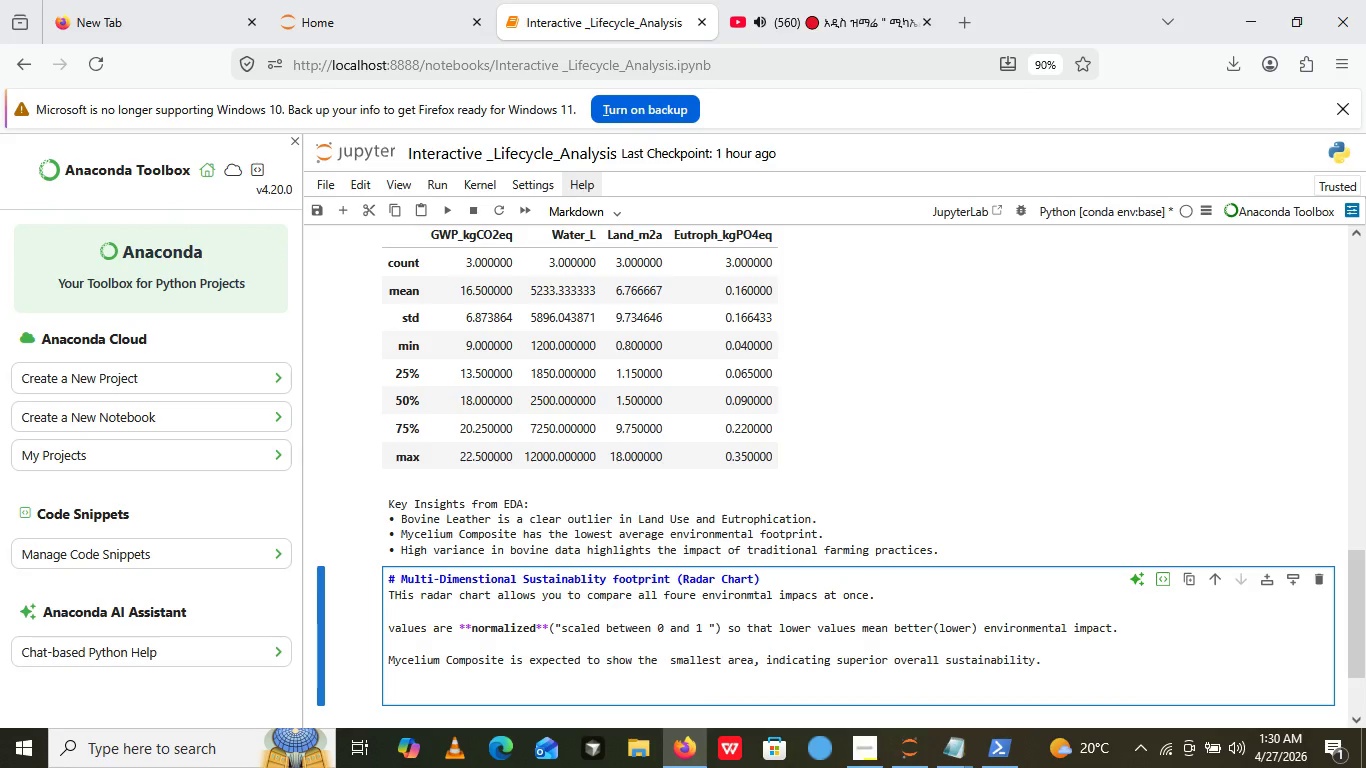 
key(Enter)
 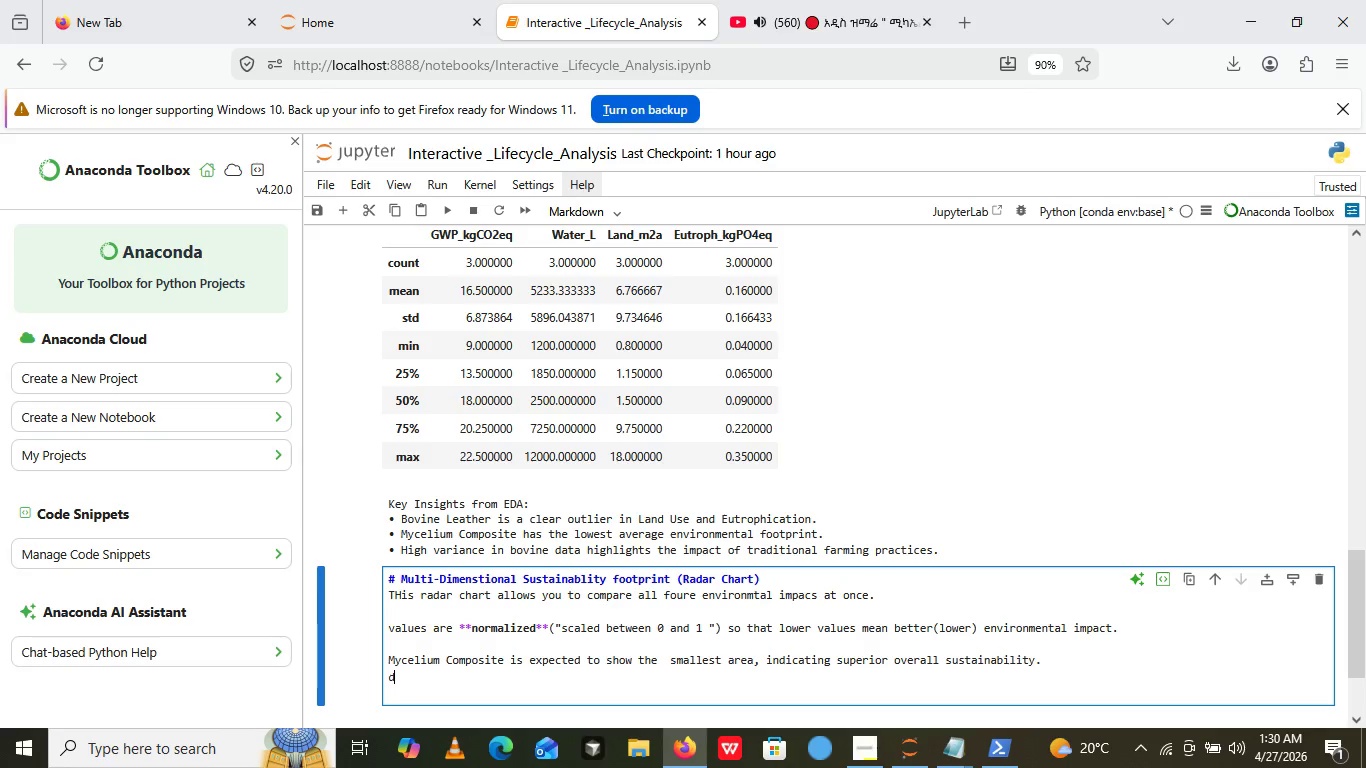 
type(def radar_chart())
key(Backspace)
key(Backspace)
key(Backspace)
key(Backspace)
key(Backspace)
key(Backspace)
key(Backspace)
 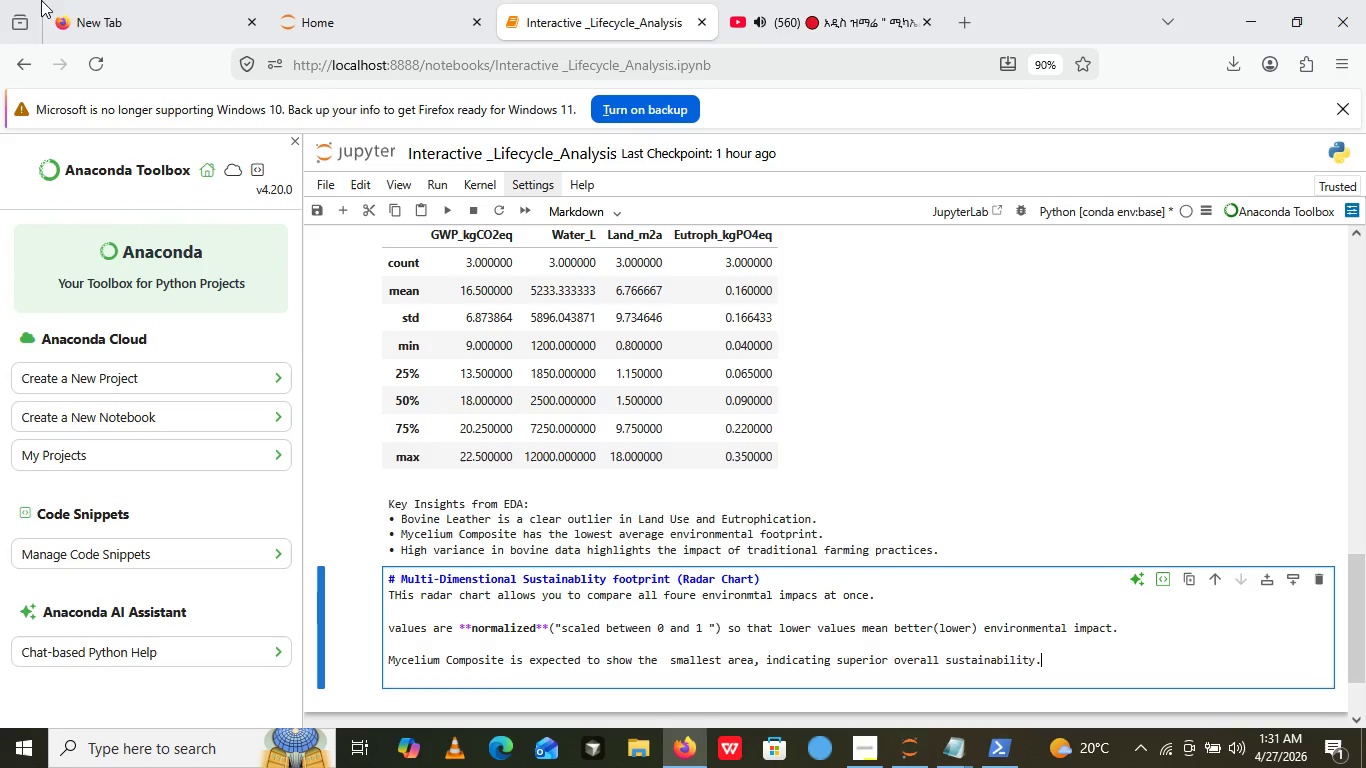 
left_click([452, 216])
 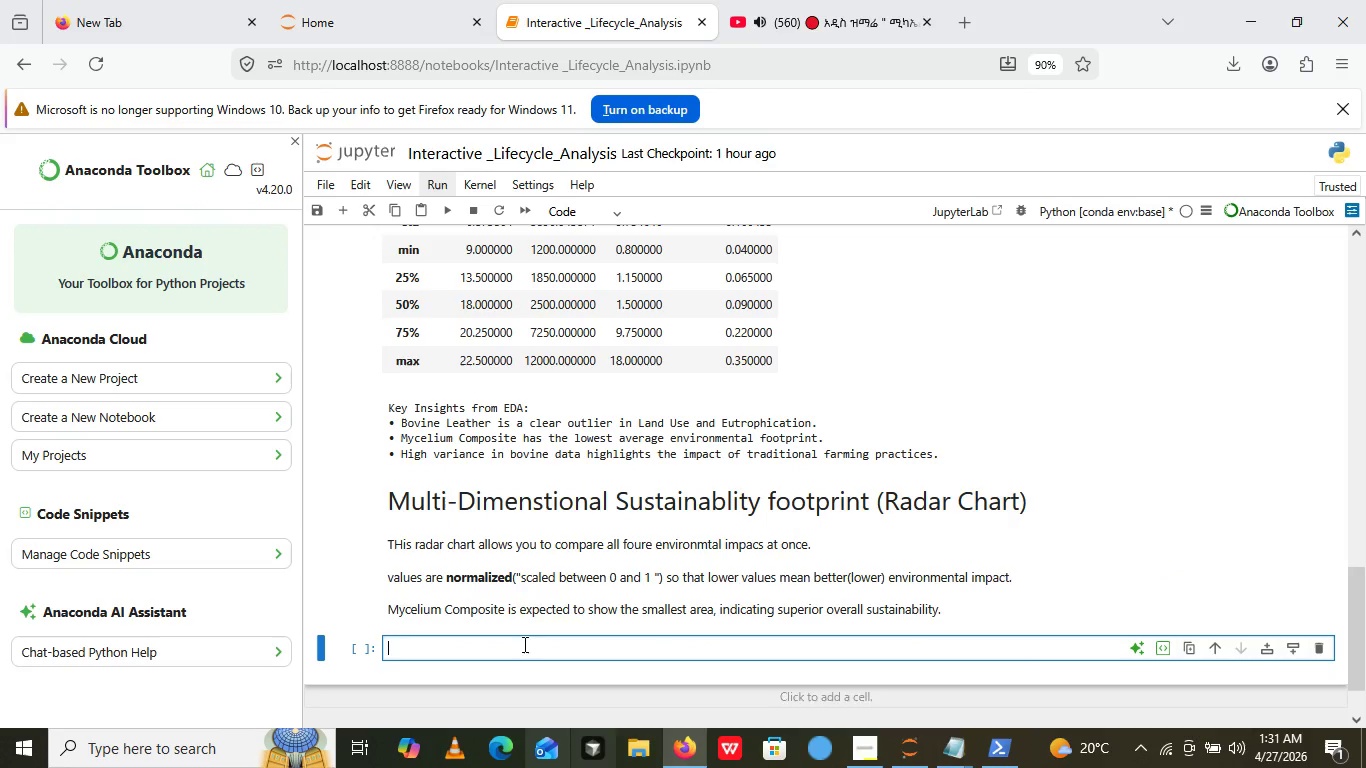 
scroll: coordinate [580, 263], scroll_direction: down, amount: 1.0
 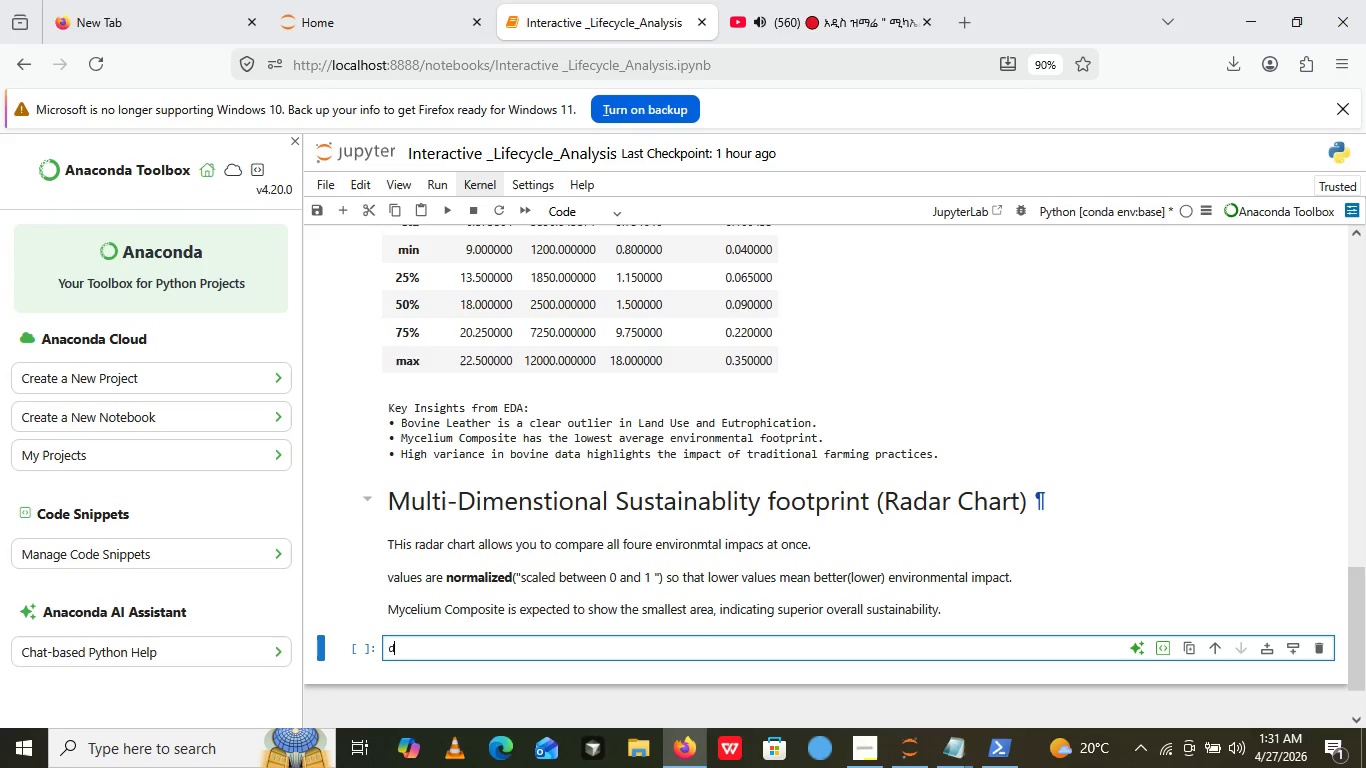 
type(de)
 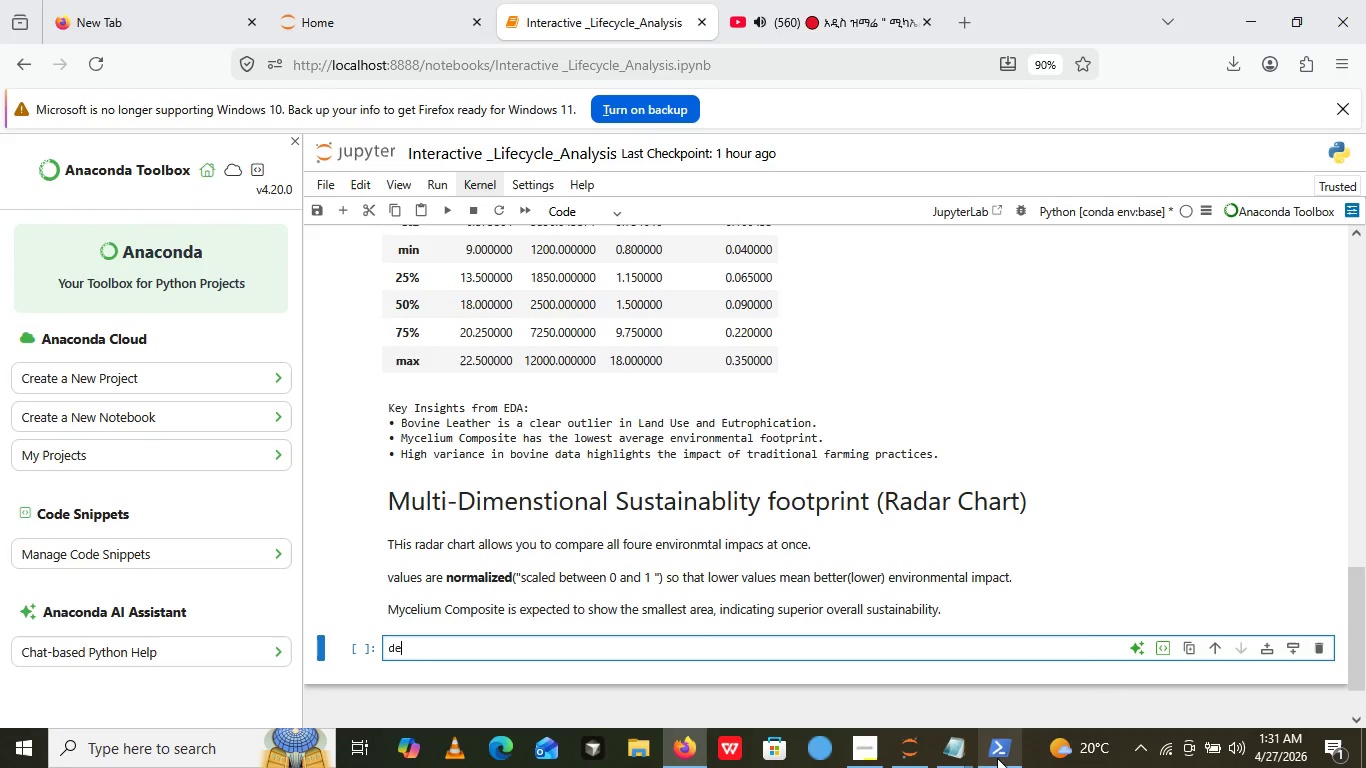 
mouse_move([984, 757])
 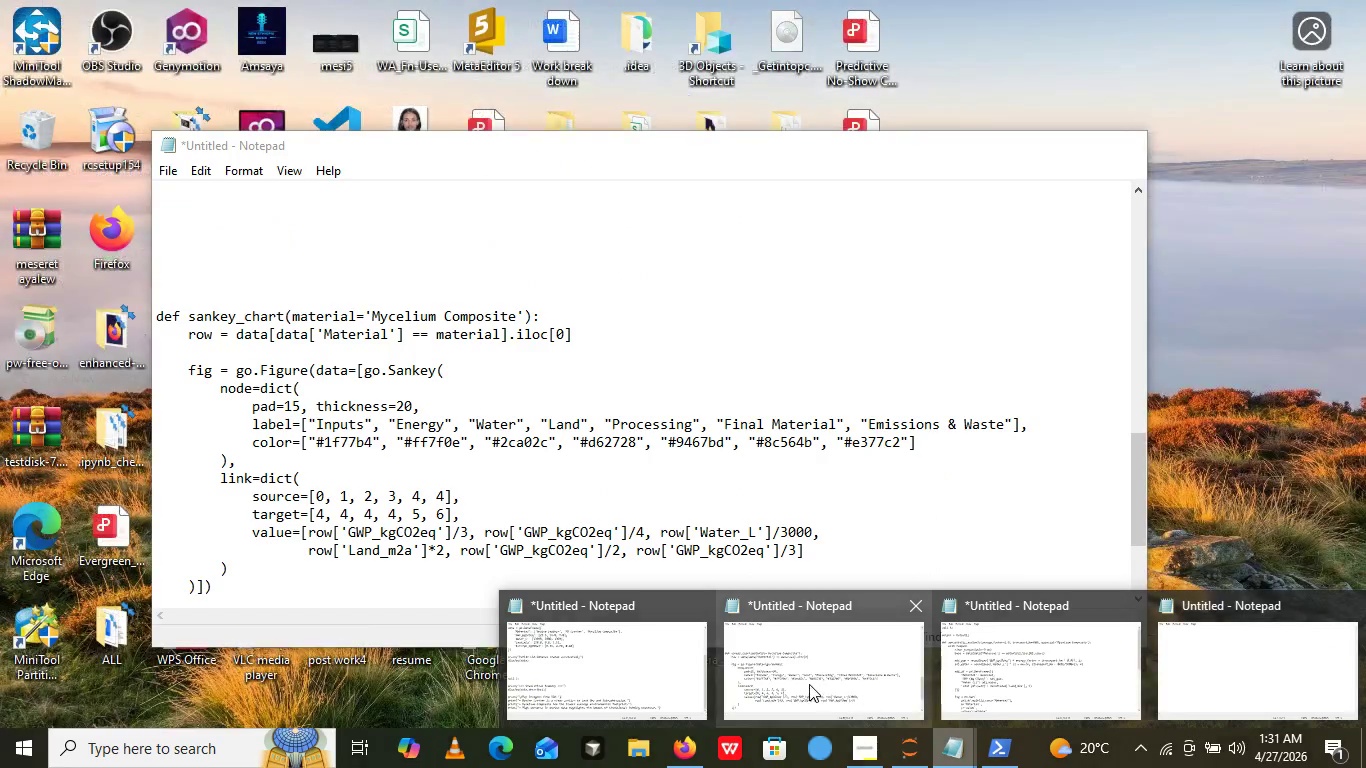 
left_click([969, 755])
 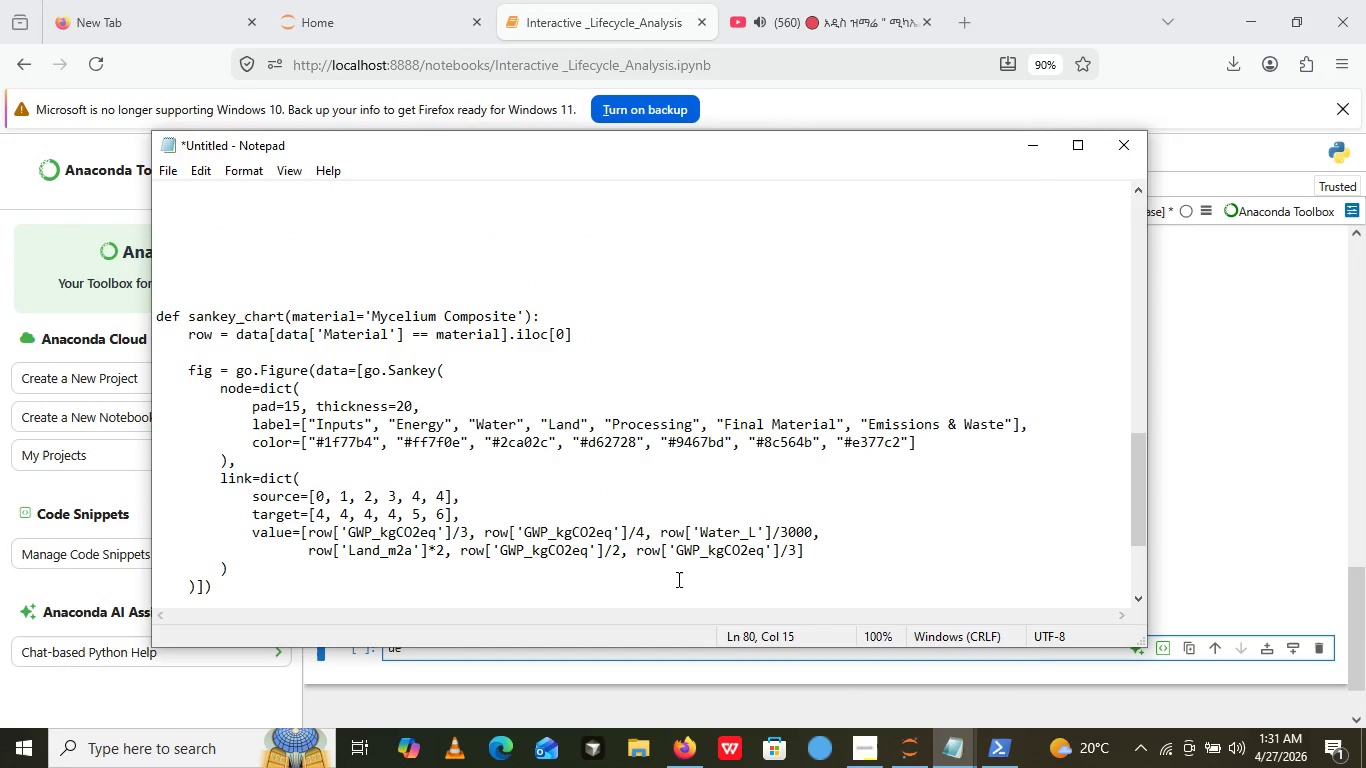 
left_click([809, 684])
 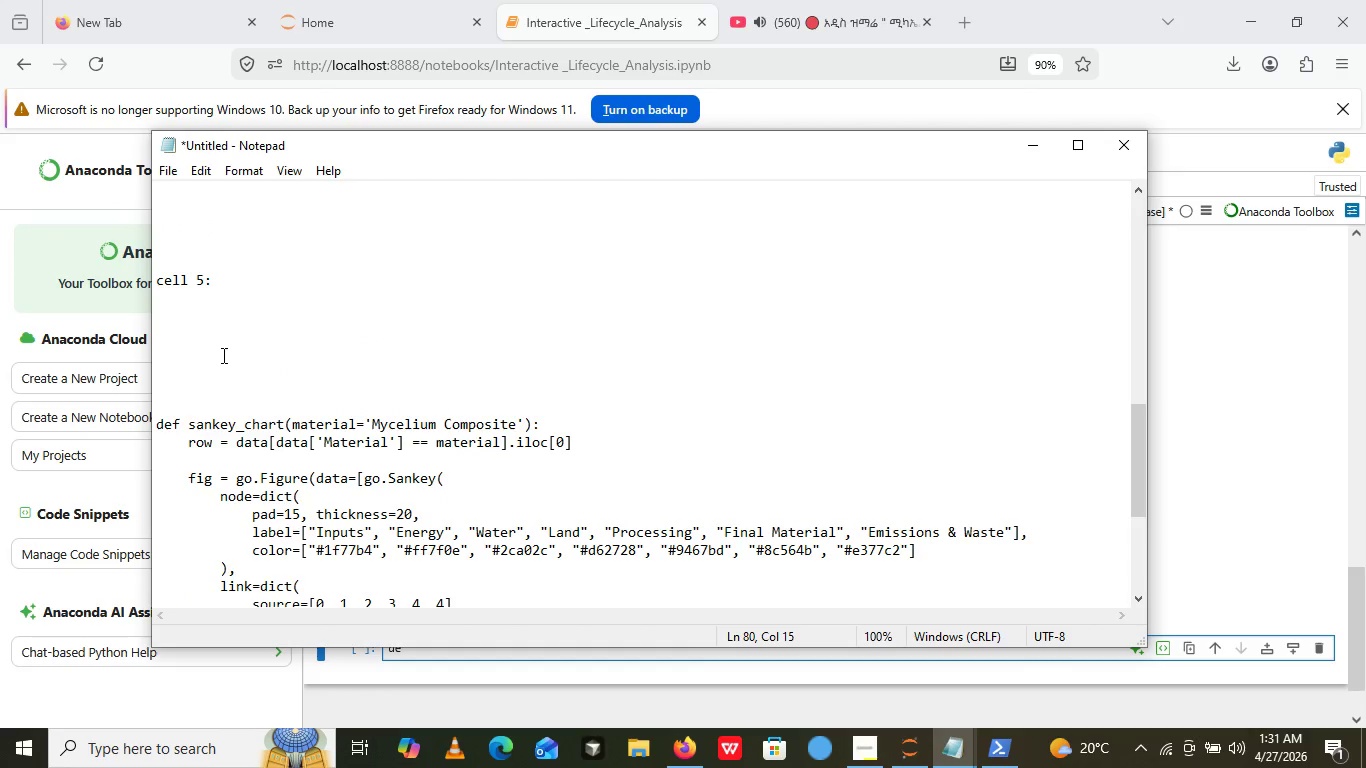 
scroll: coordinate [226, 355], scroll_direction: up, amount: 9.0
 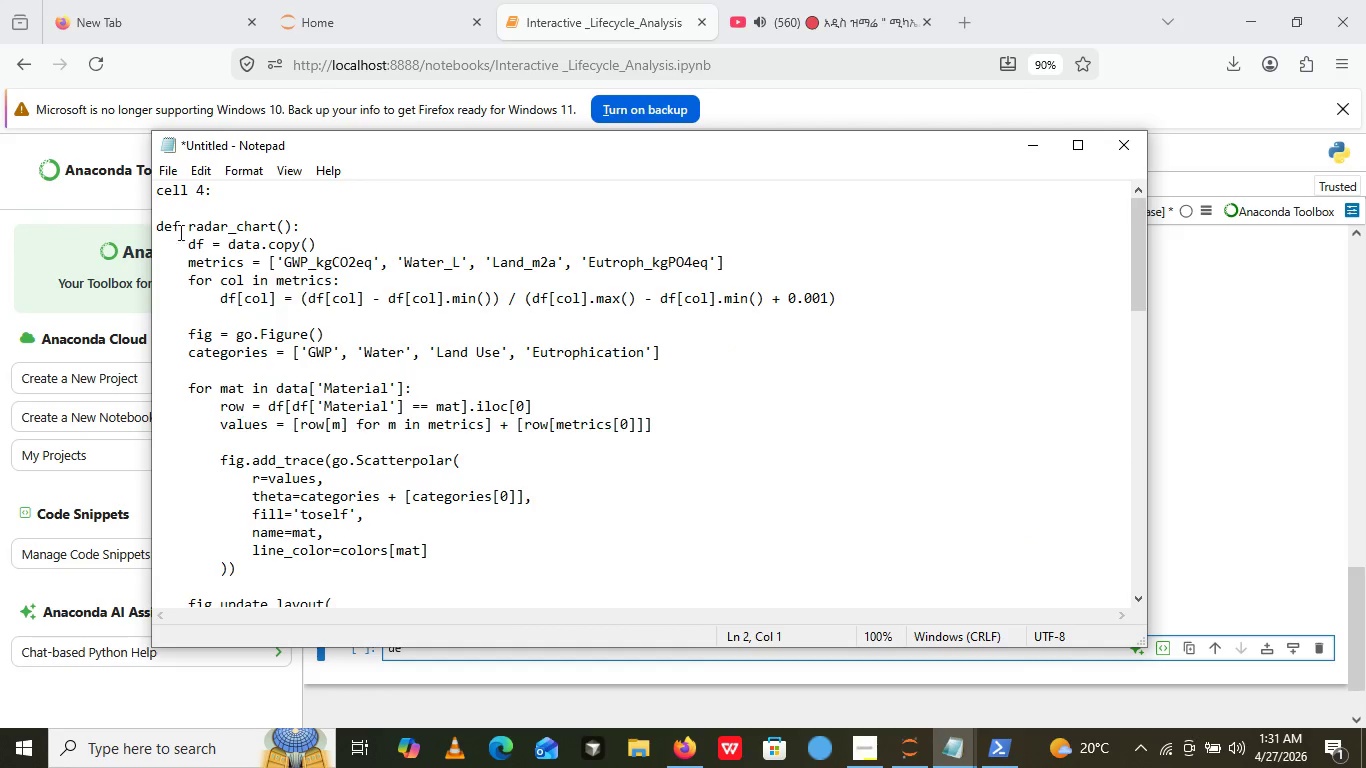 
left_click_drag(start_coordinate=[155, 208], to_coordinate=[362, 360])
 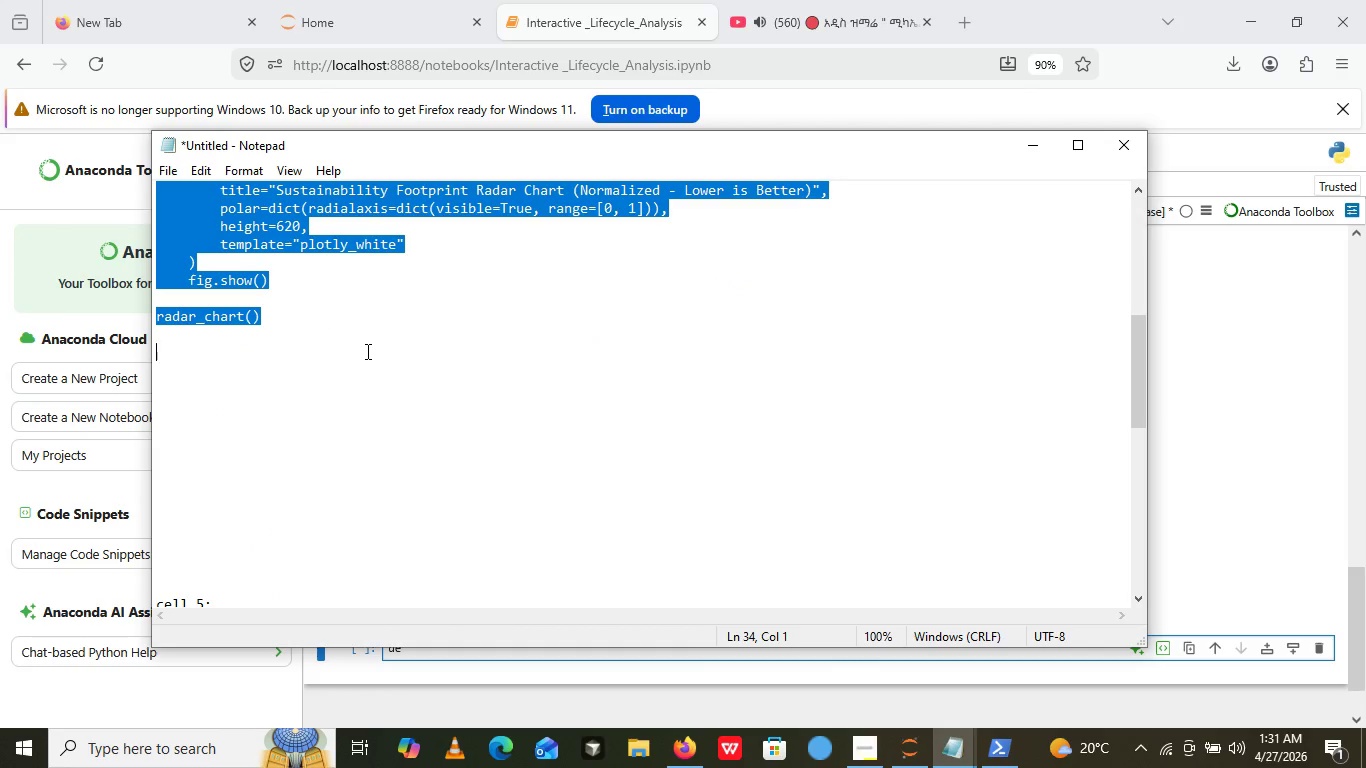 
key(Control+C)
 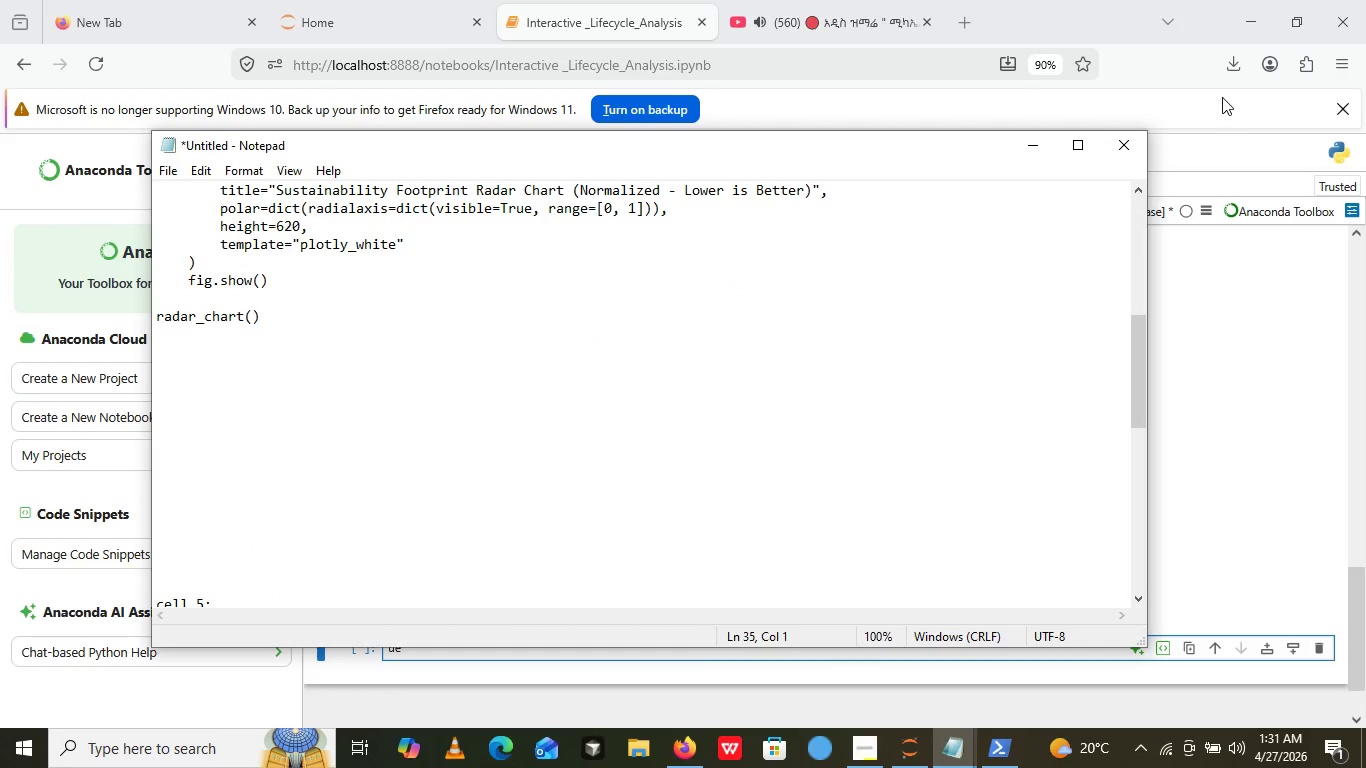 
left_click([368, 369])
 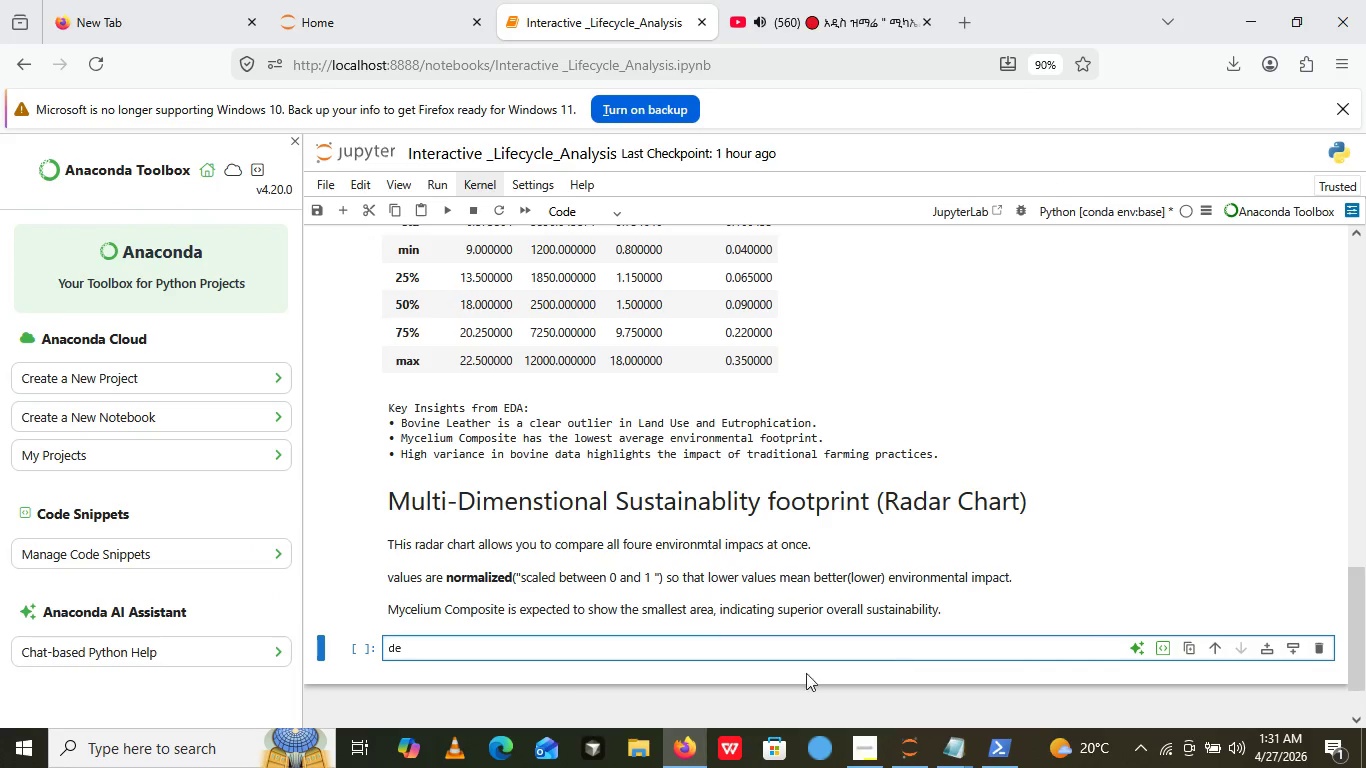 
left_click([1046, 148])
 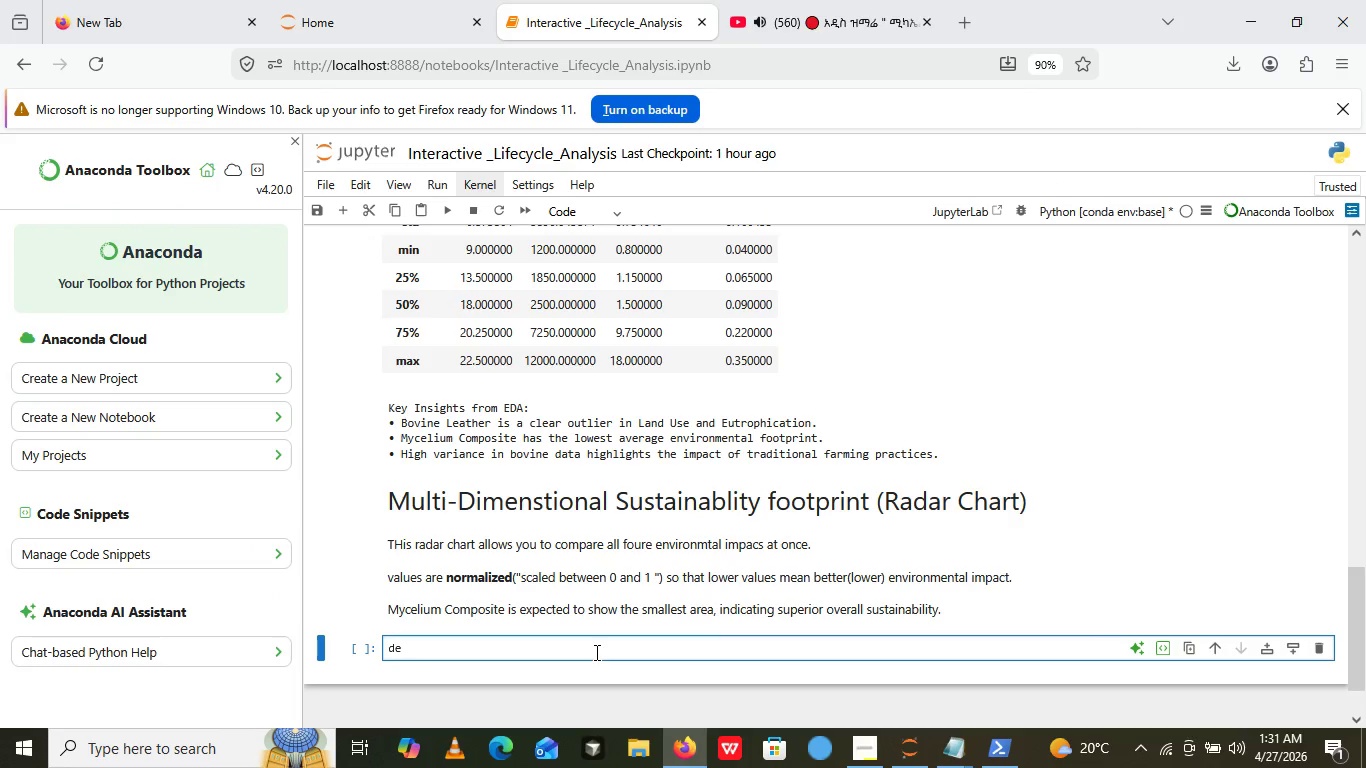 
left_click([595, 652])
 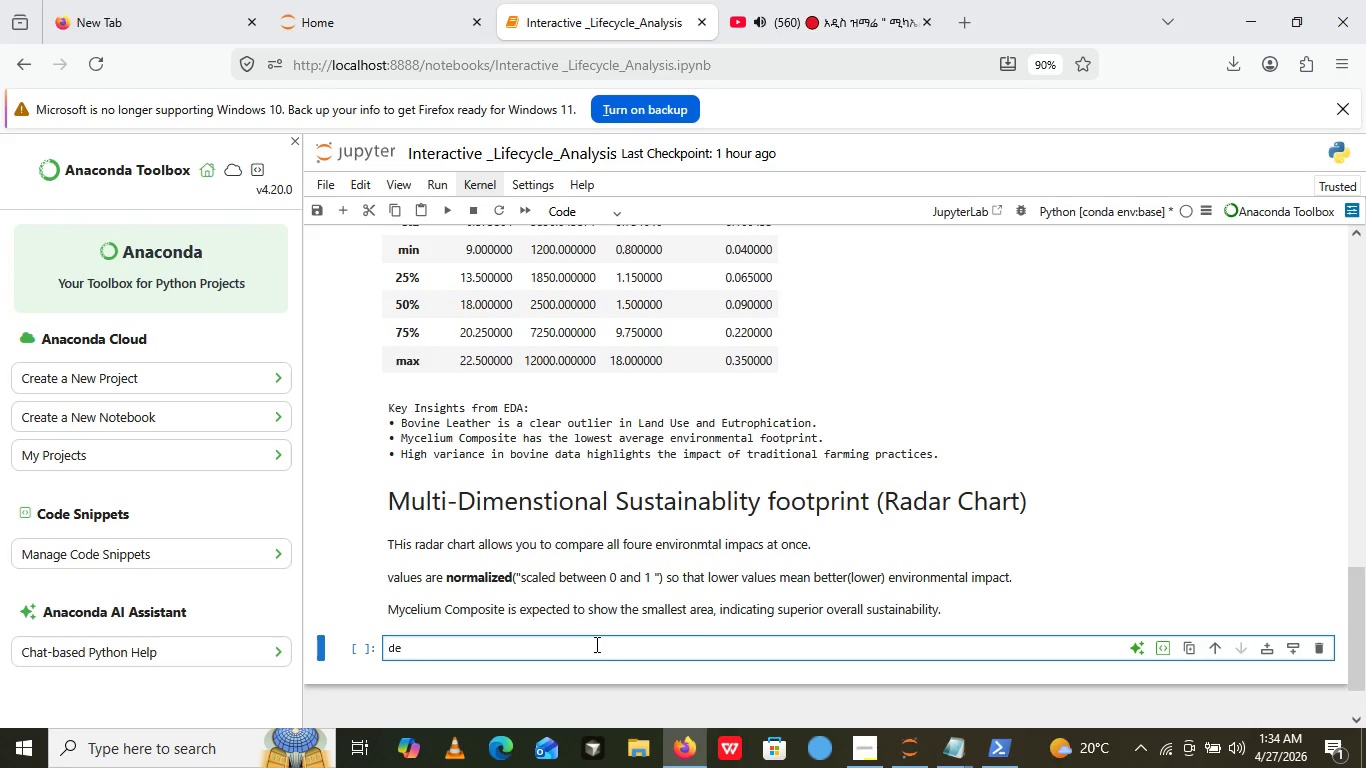 
wait(206.64)
 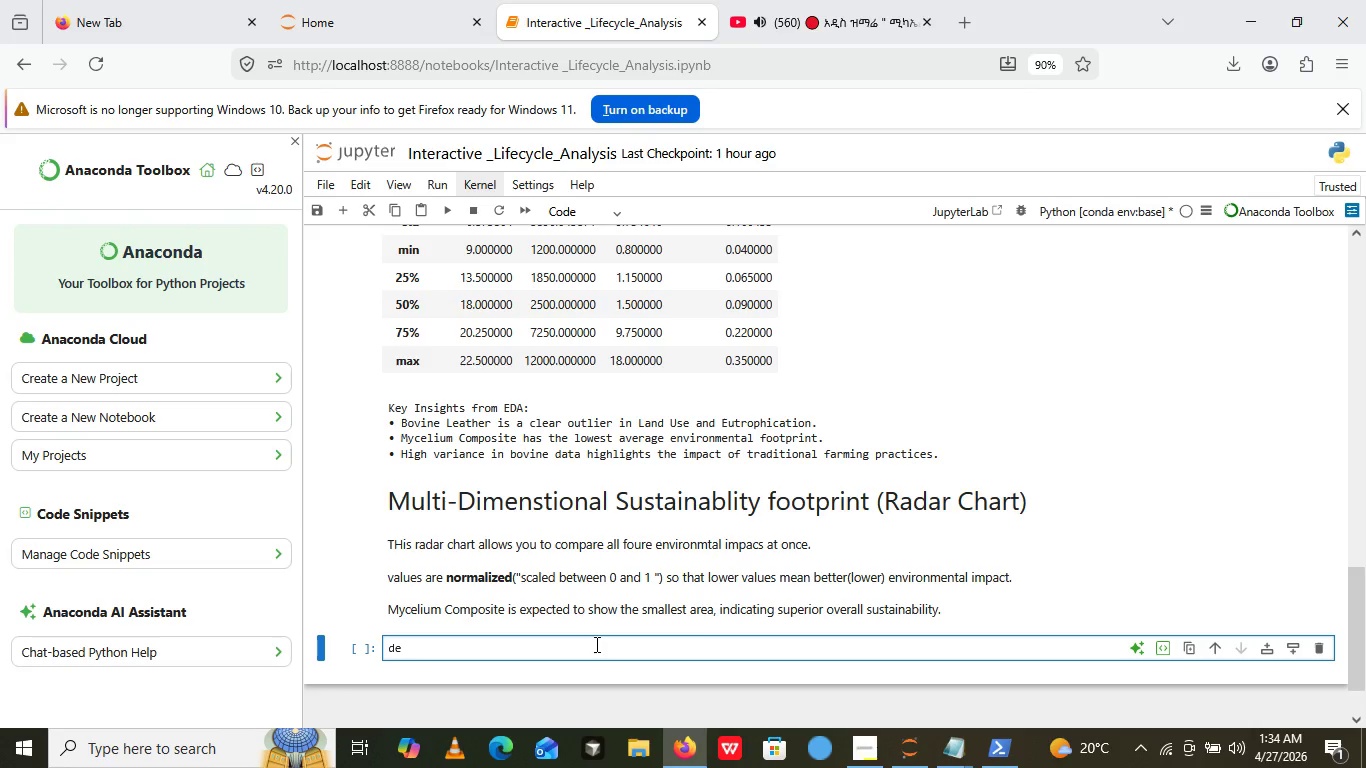 
left_click([762, 17])
 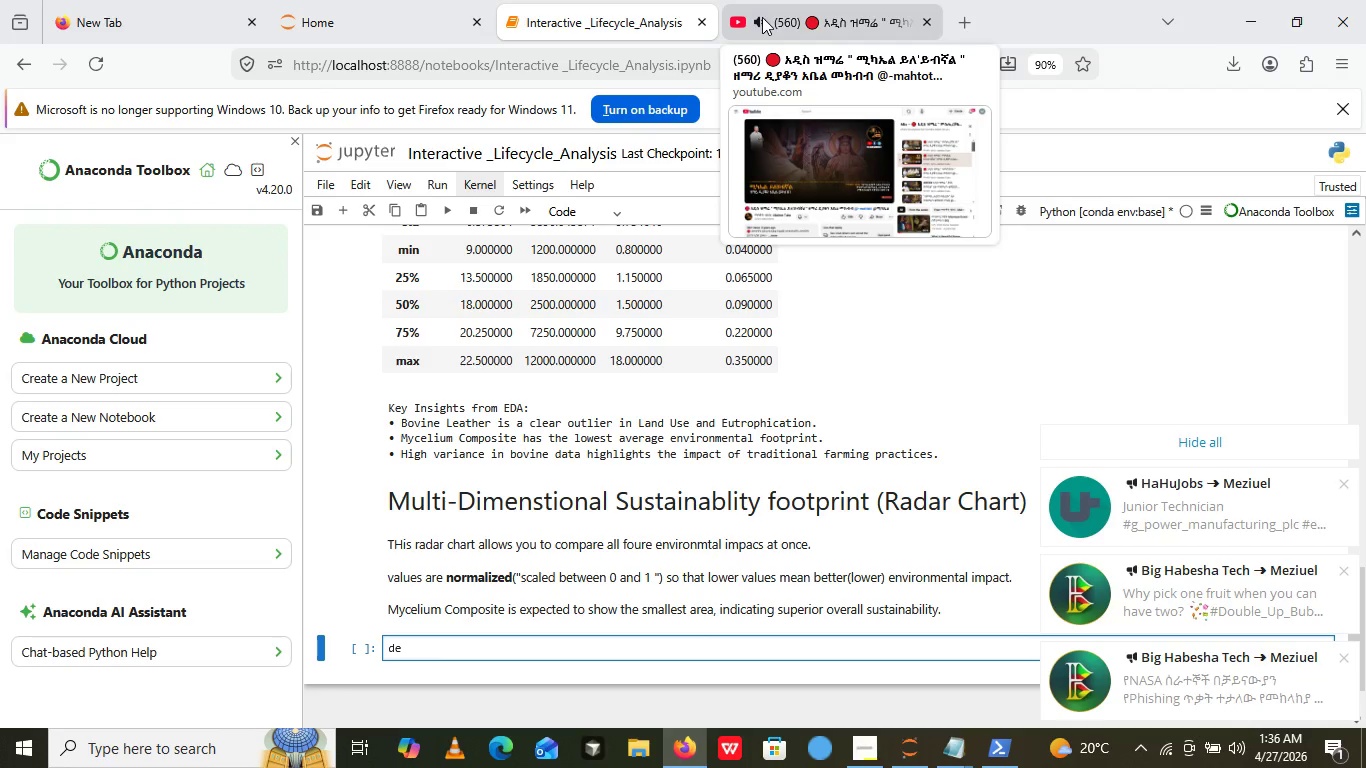 
wait(118.0)
 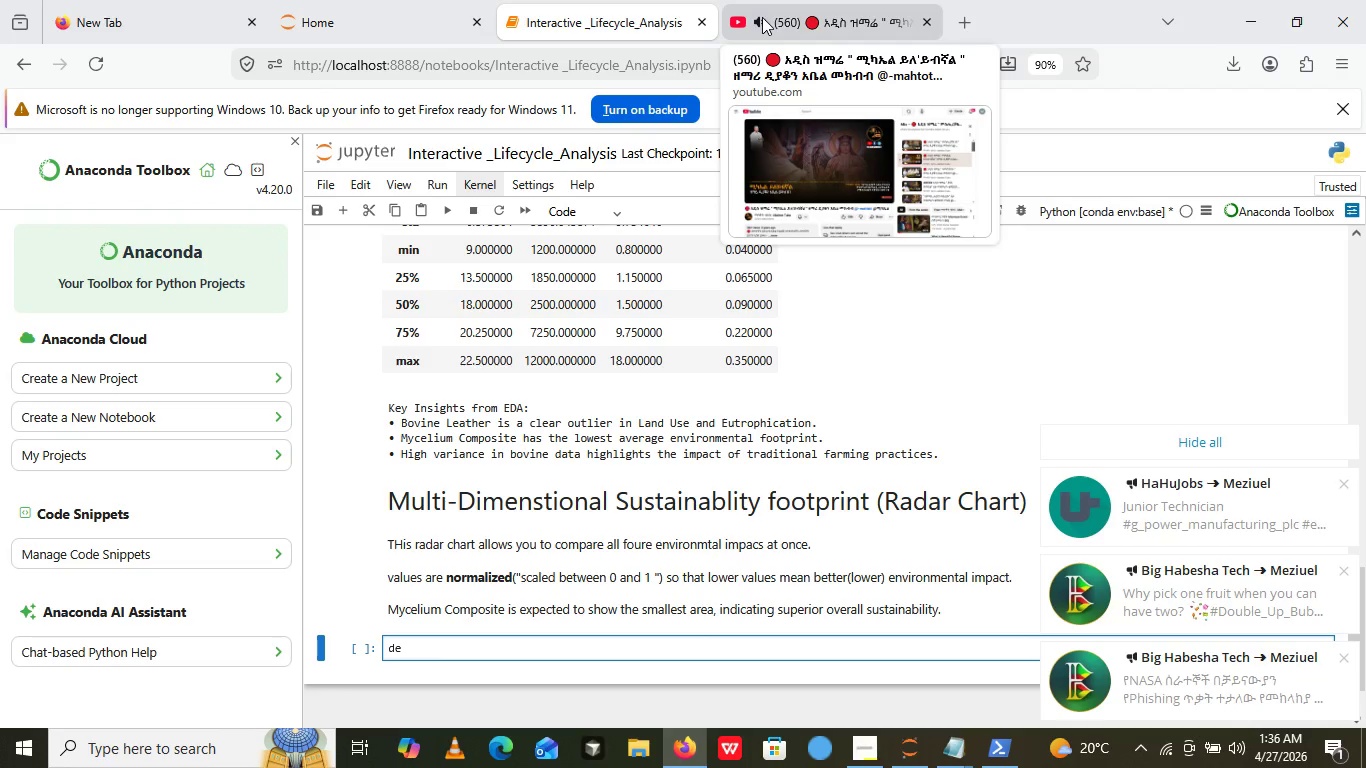 
mouse_move([738, -1])
 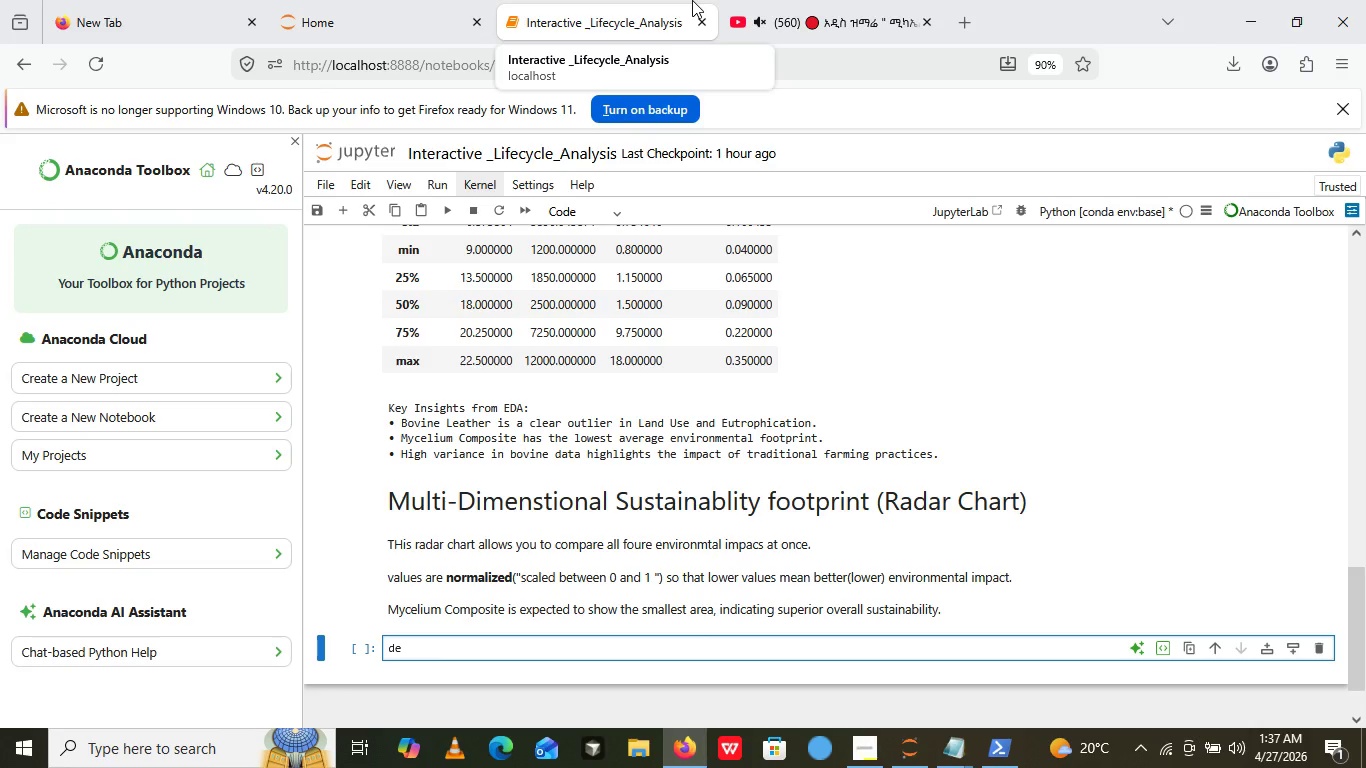 
wait(44.32)
 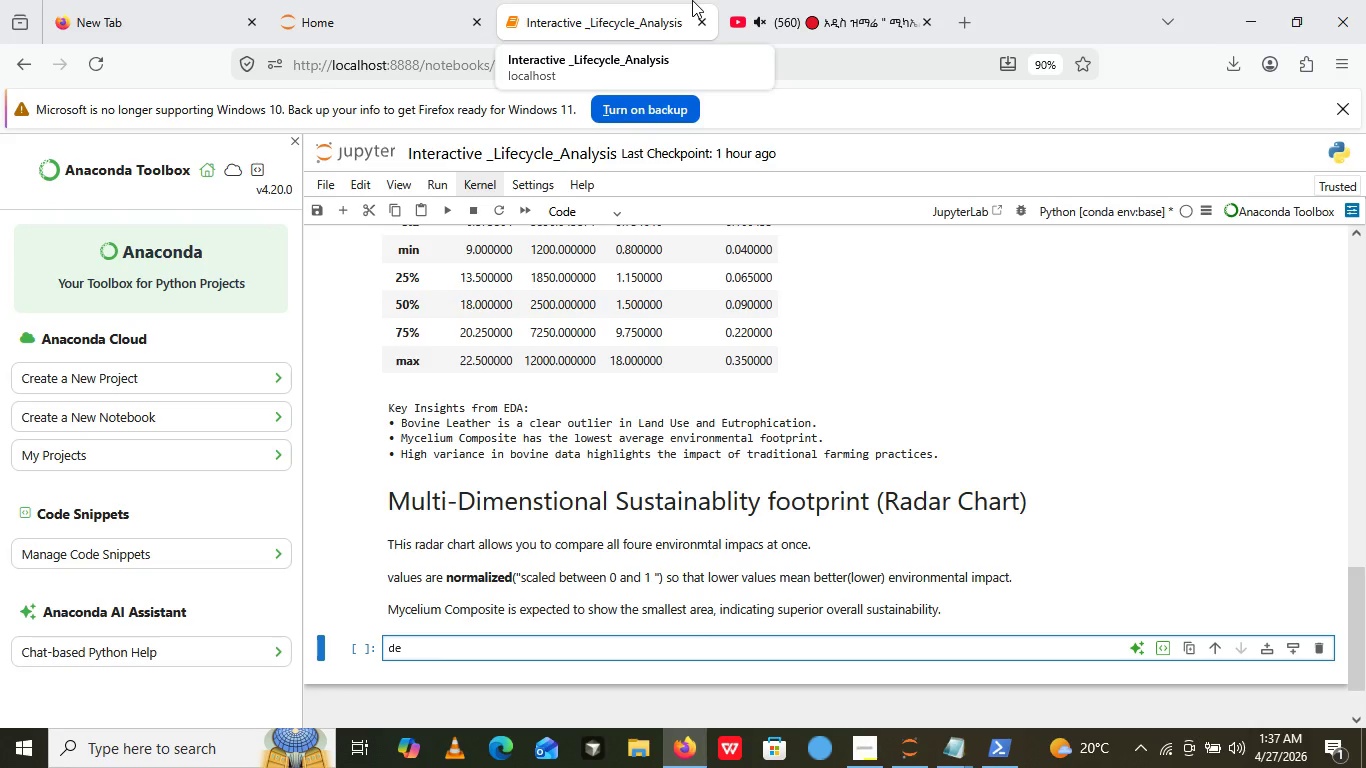 
left_click([434, 655])
 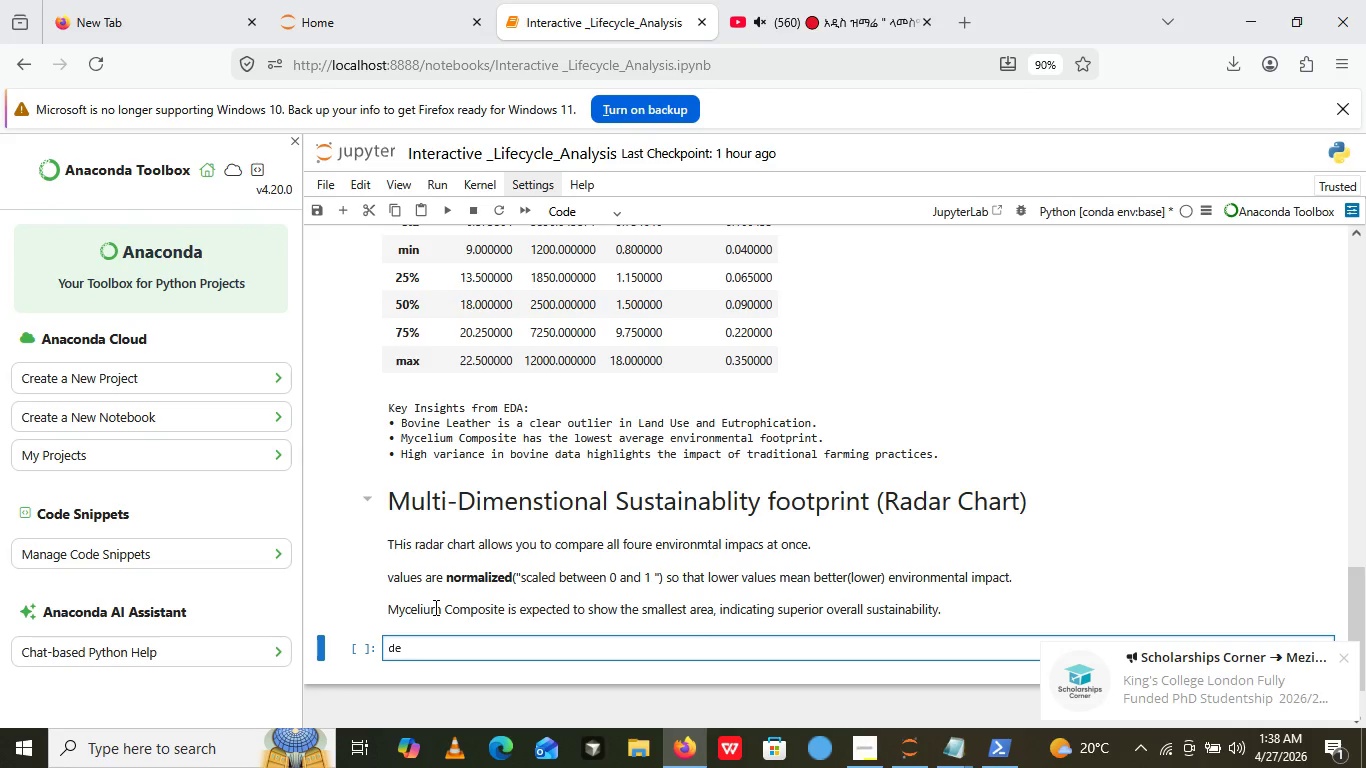 
wait(65.73)
 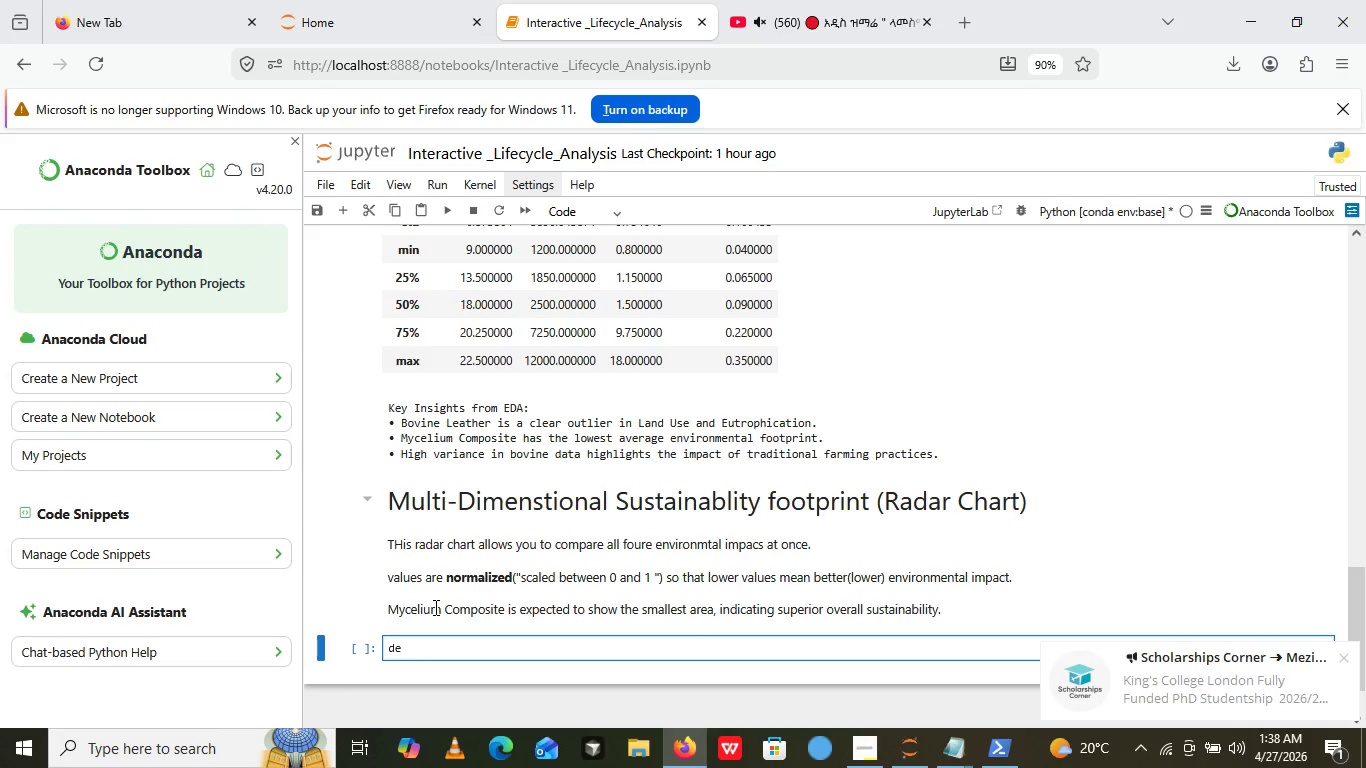 
type(f radar_chat)
key(Backspace)
type(rt():)
 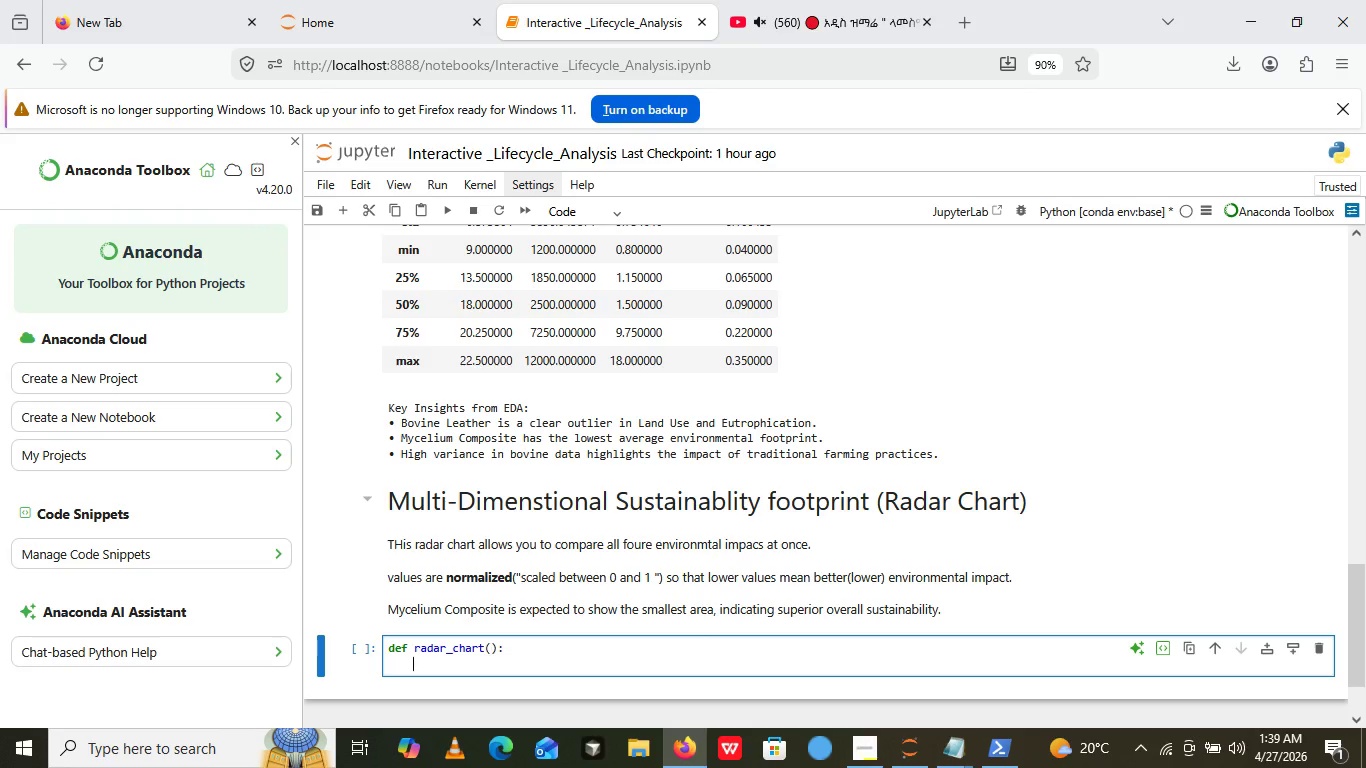 
 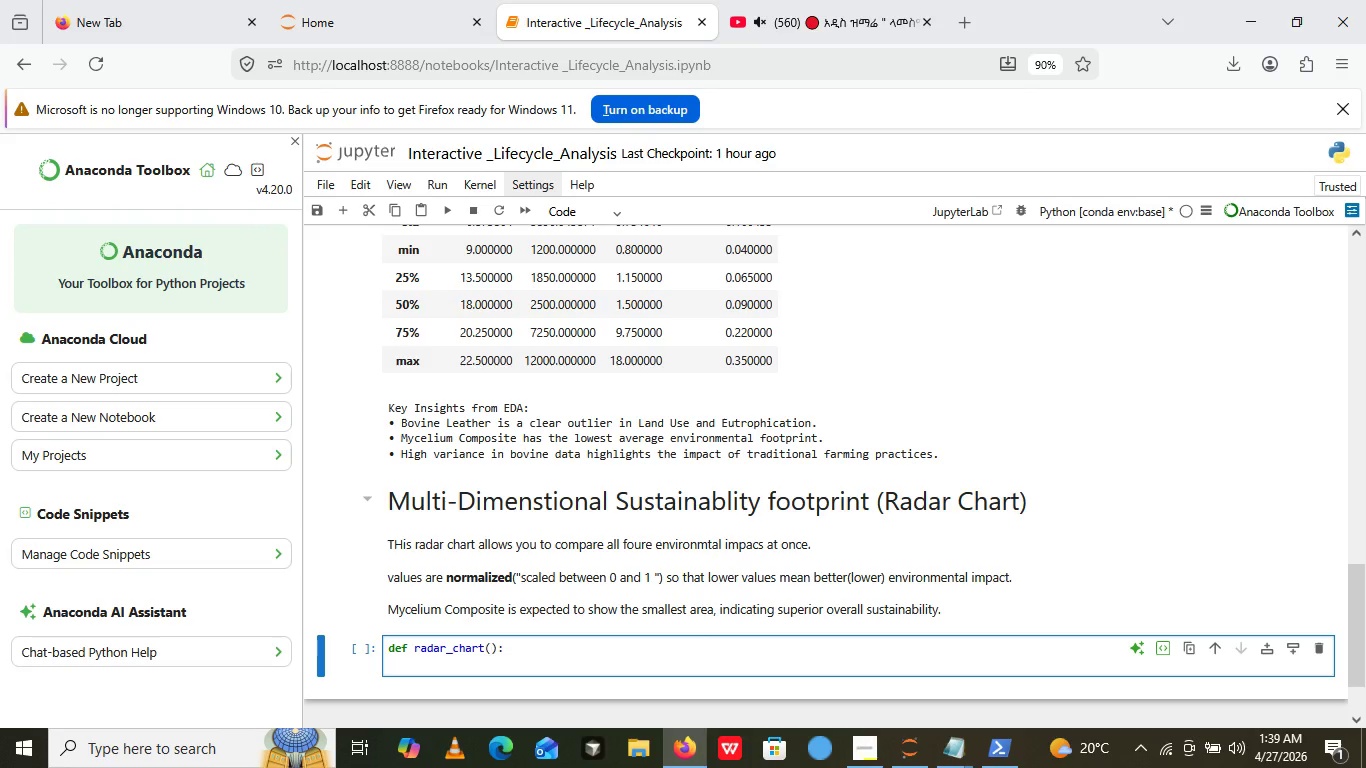 
key(Enter)
 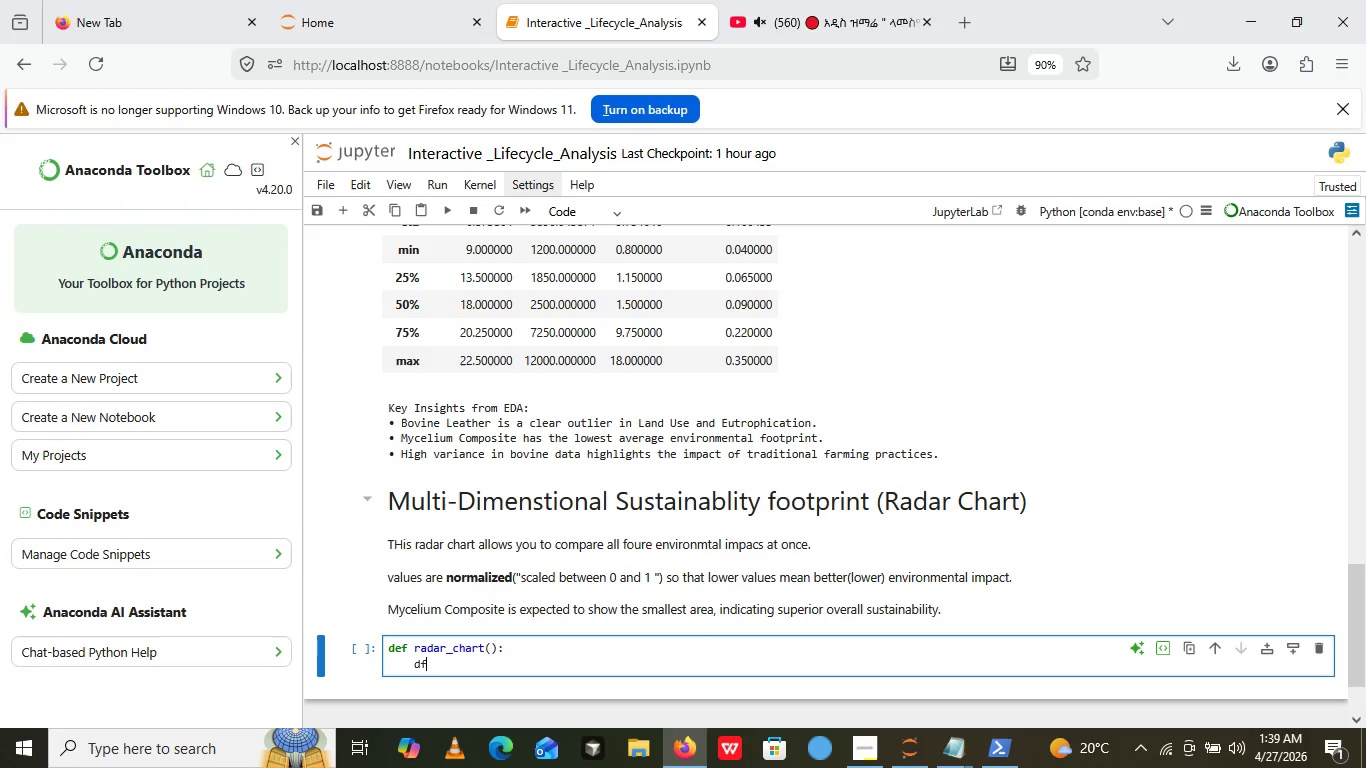 
type(df=)
key(Backspace)
type( -= )
key(Backspace)
key(Backspace)
key(Backspace)
type(= daaa)
key(Backspace)
key(Backspace)
type(ta.copy())
 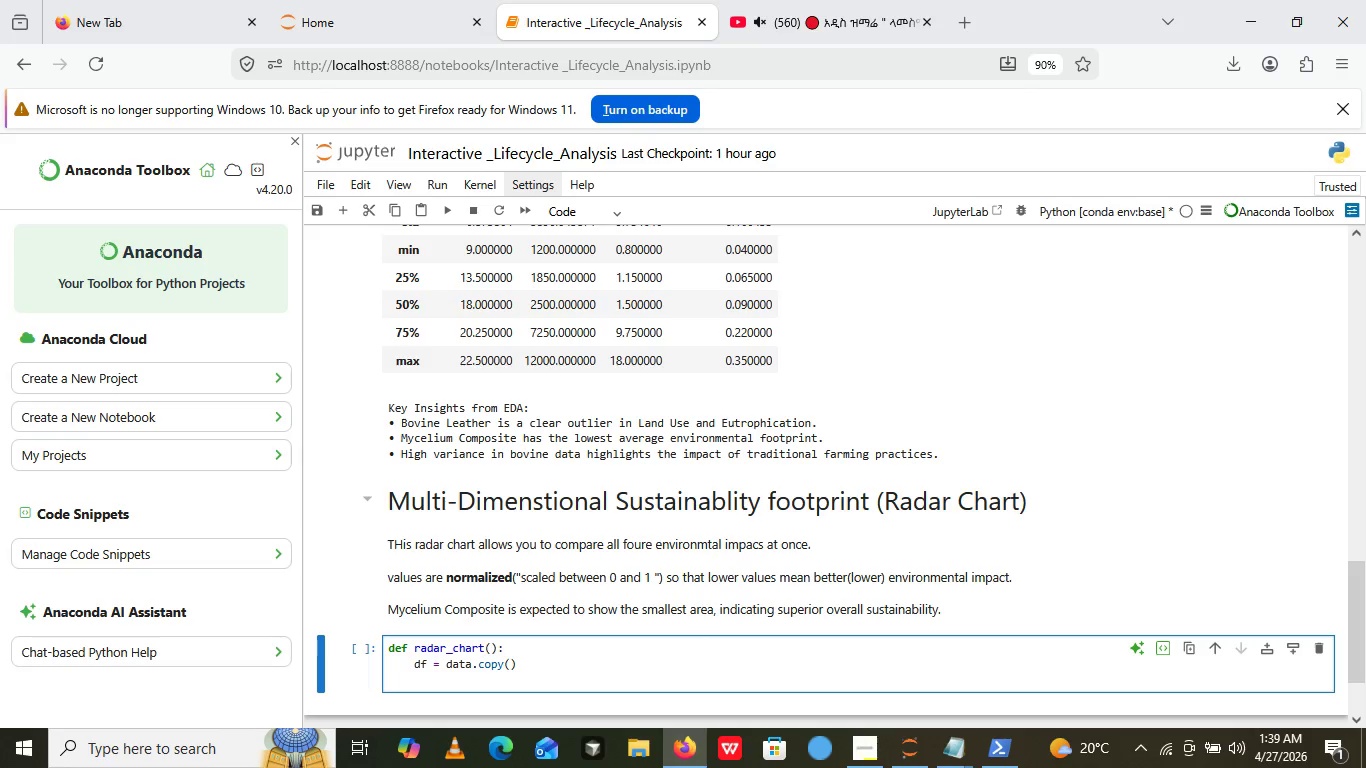 
key(Enter)
 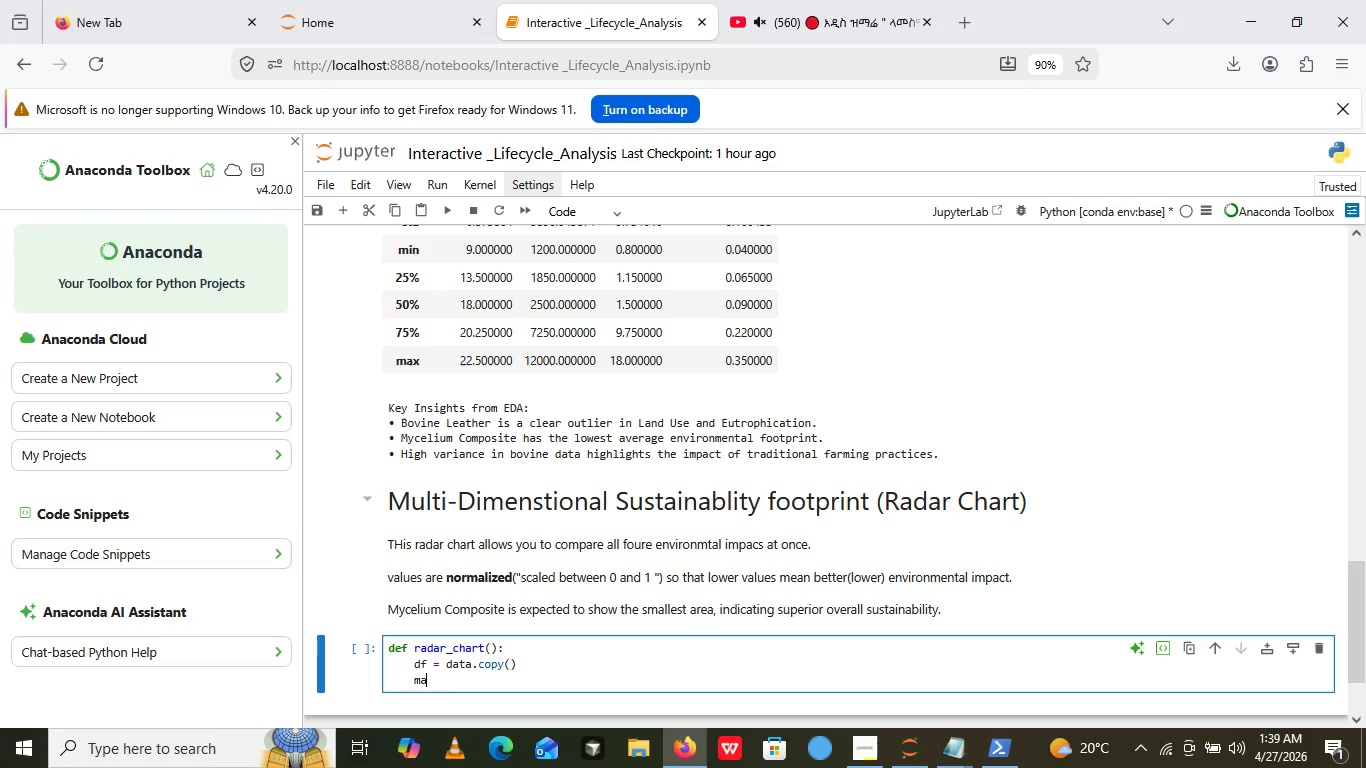 
type(matrics= )
key(Backspace)
key(Backspace)
type( = [])
 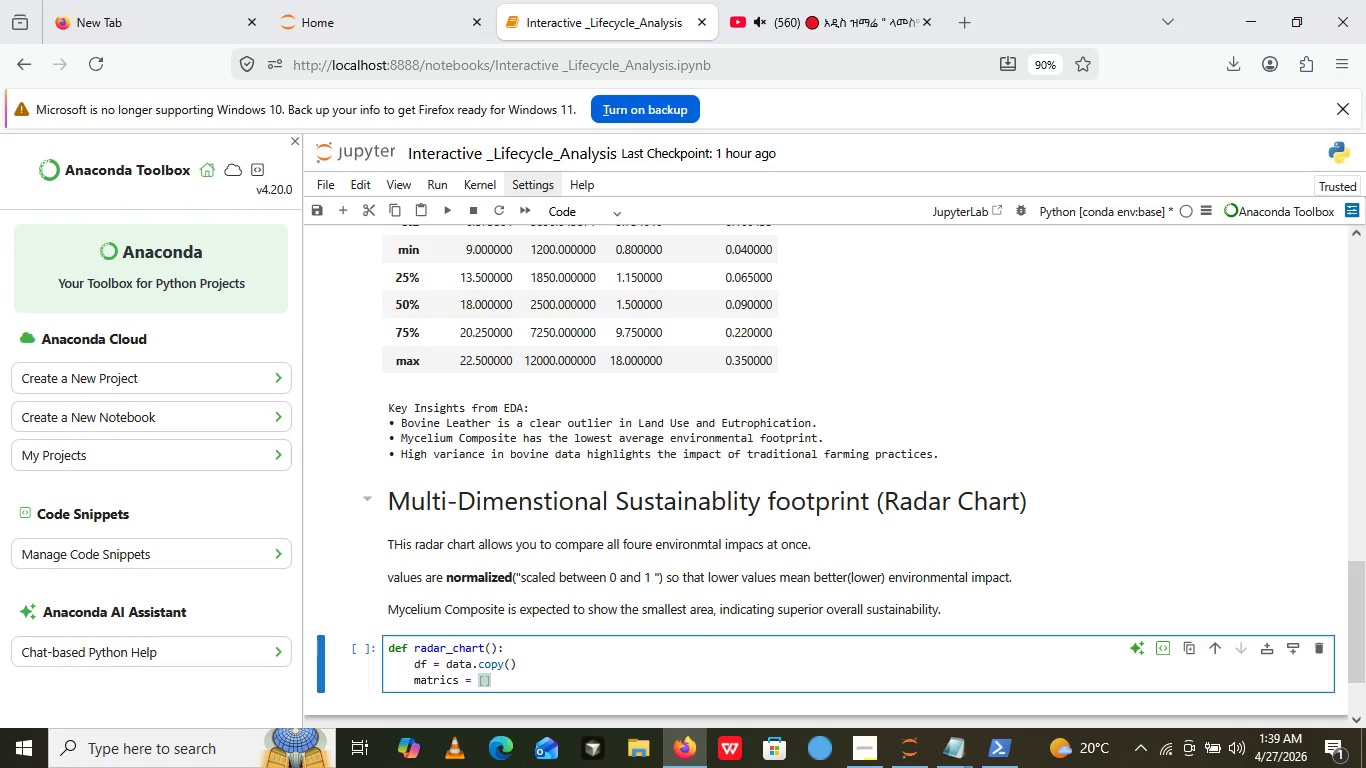 
key(ArrowLeft)
 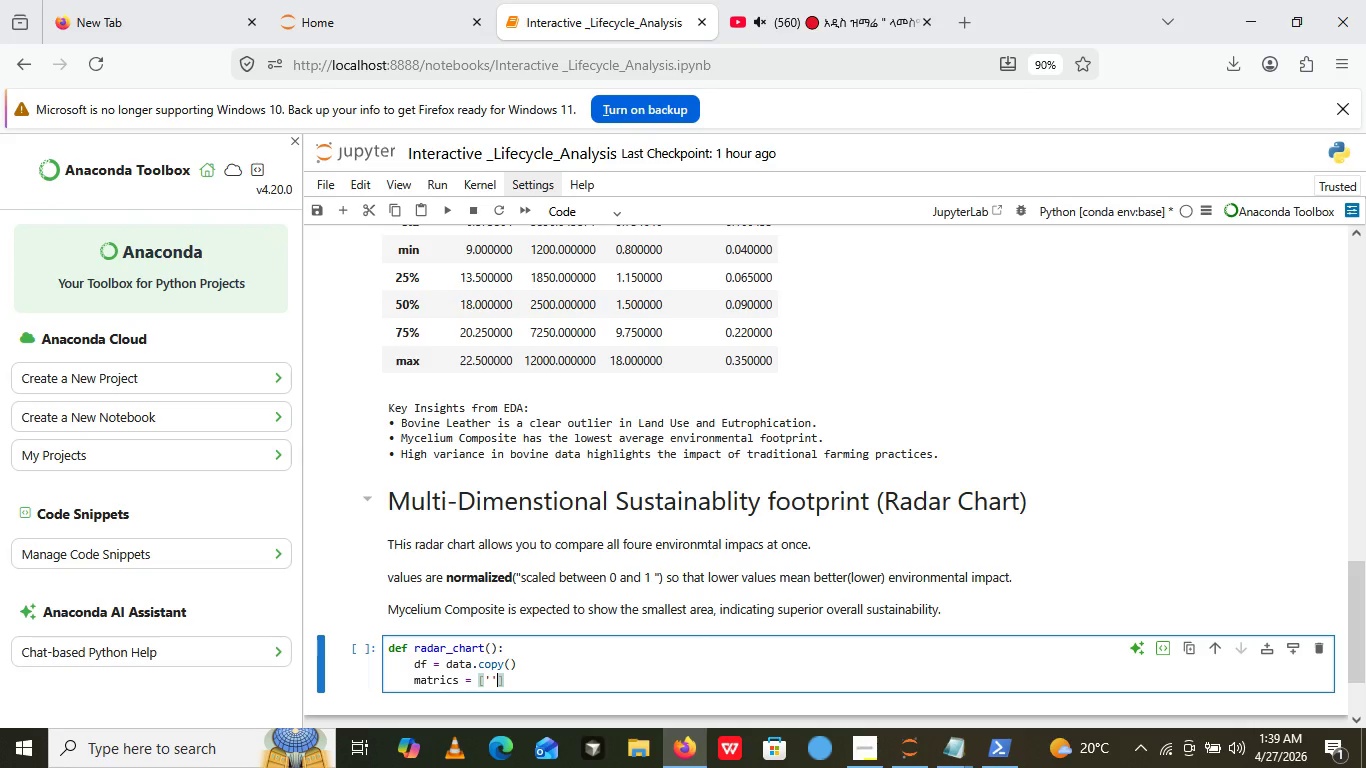 
key(Quote)
 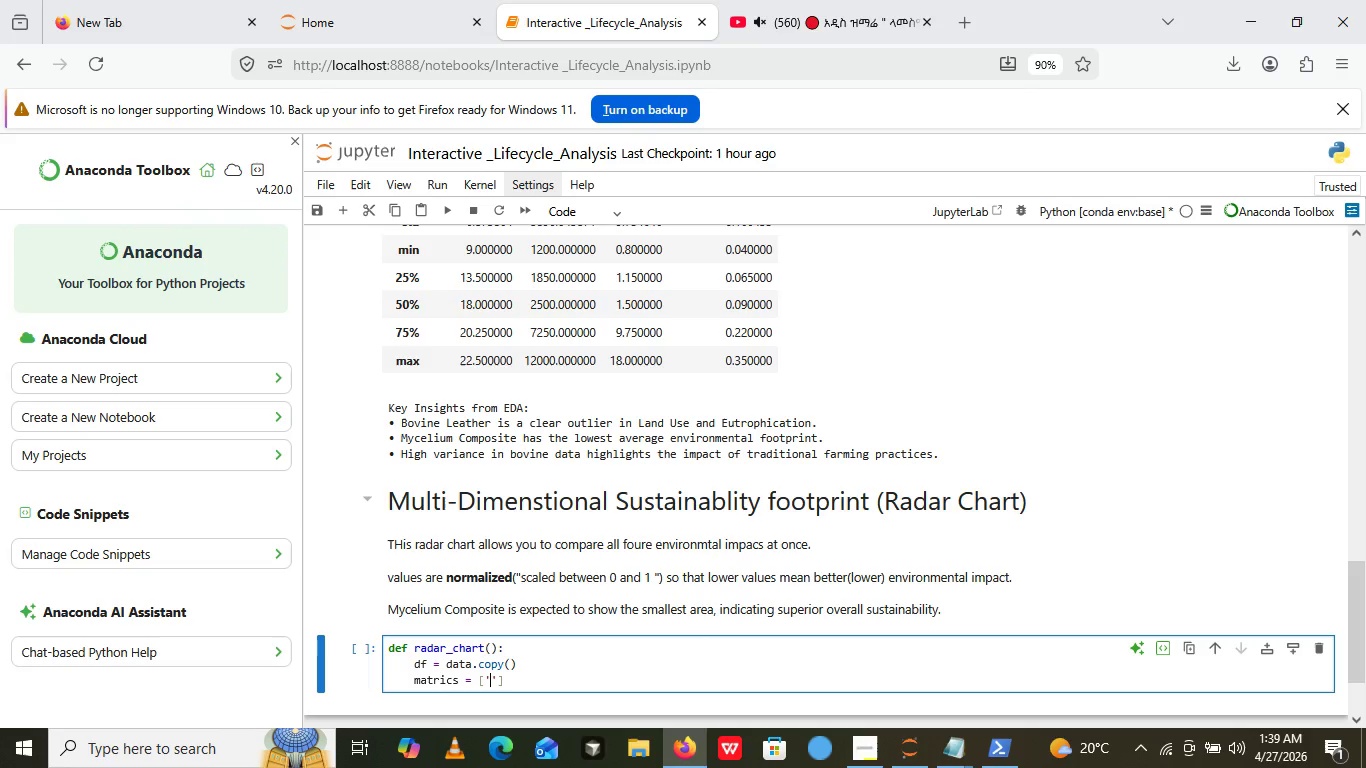 
key(Quote)
 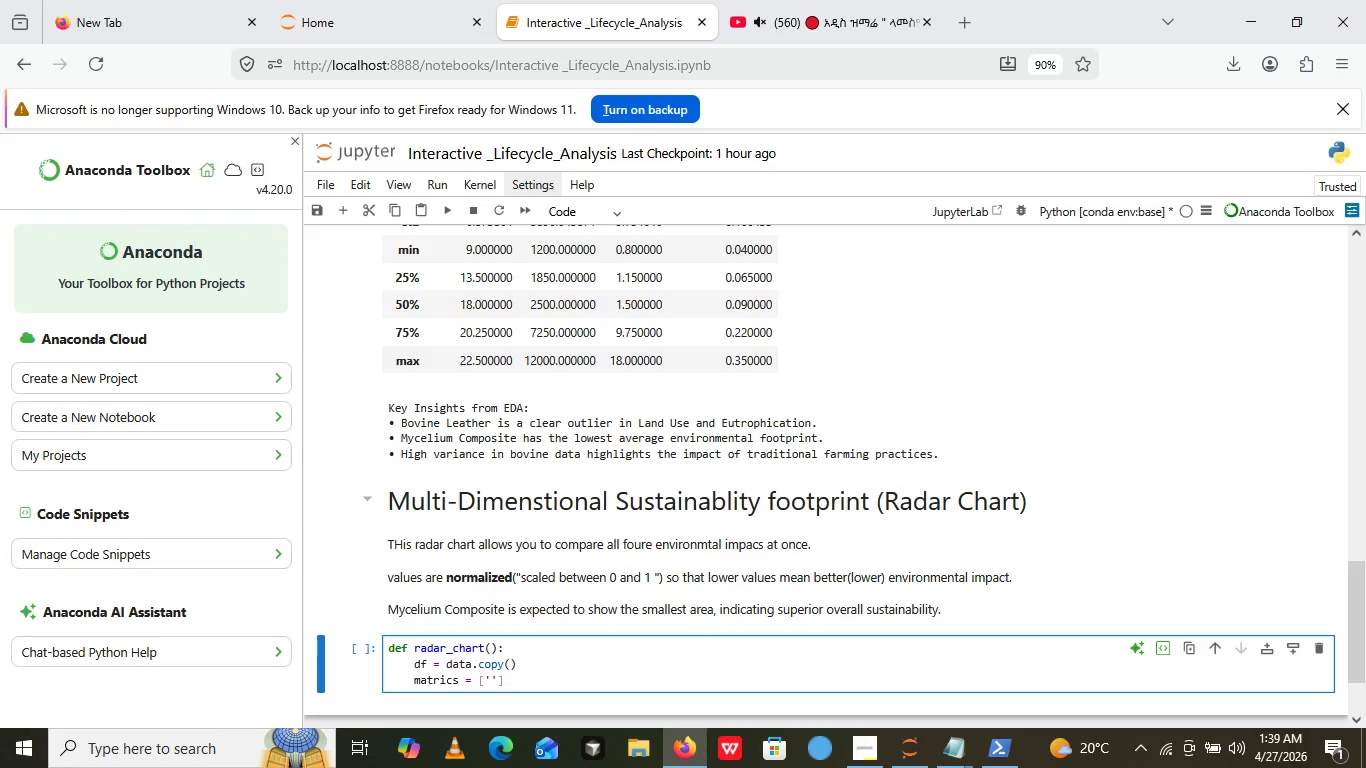 
key(ArrowLeft)
 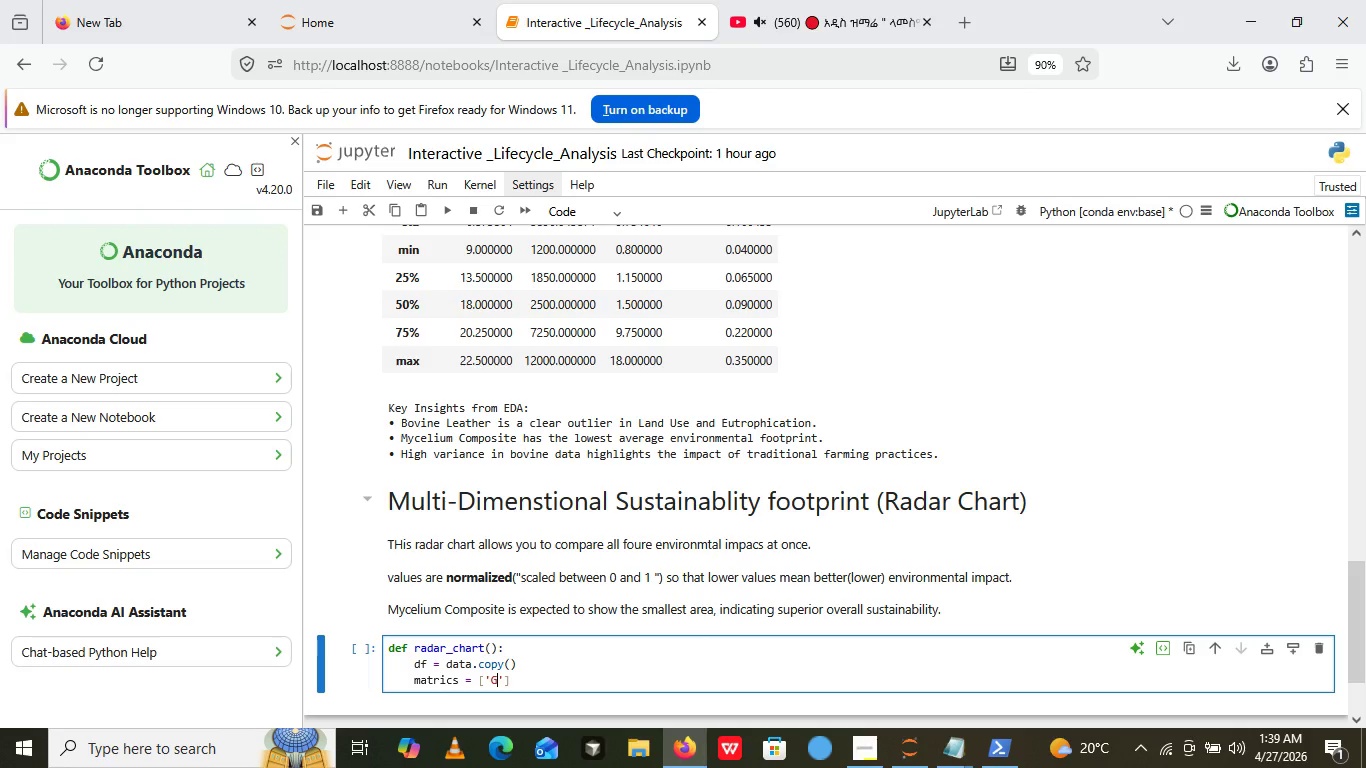 
type(GWP_kgco2eq)
 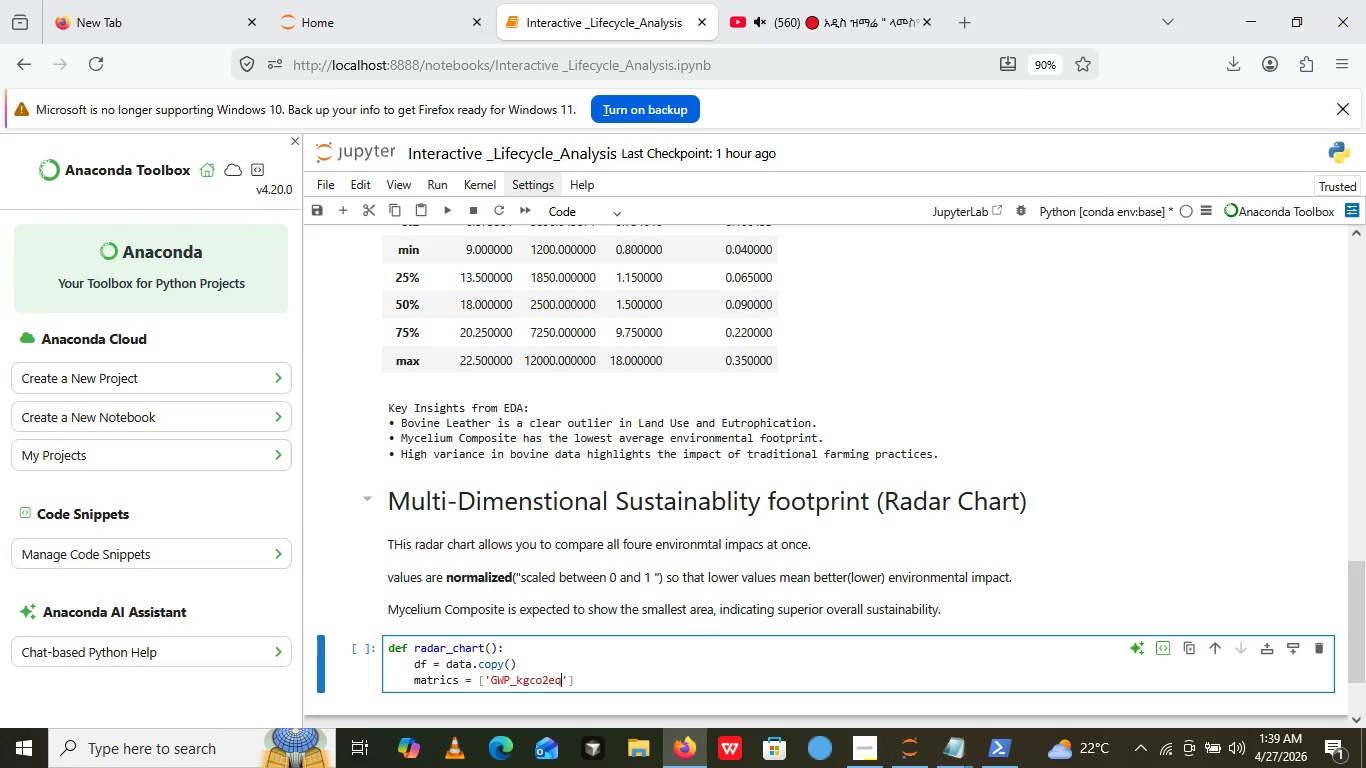 
key(ArrowRight)
 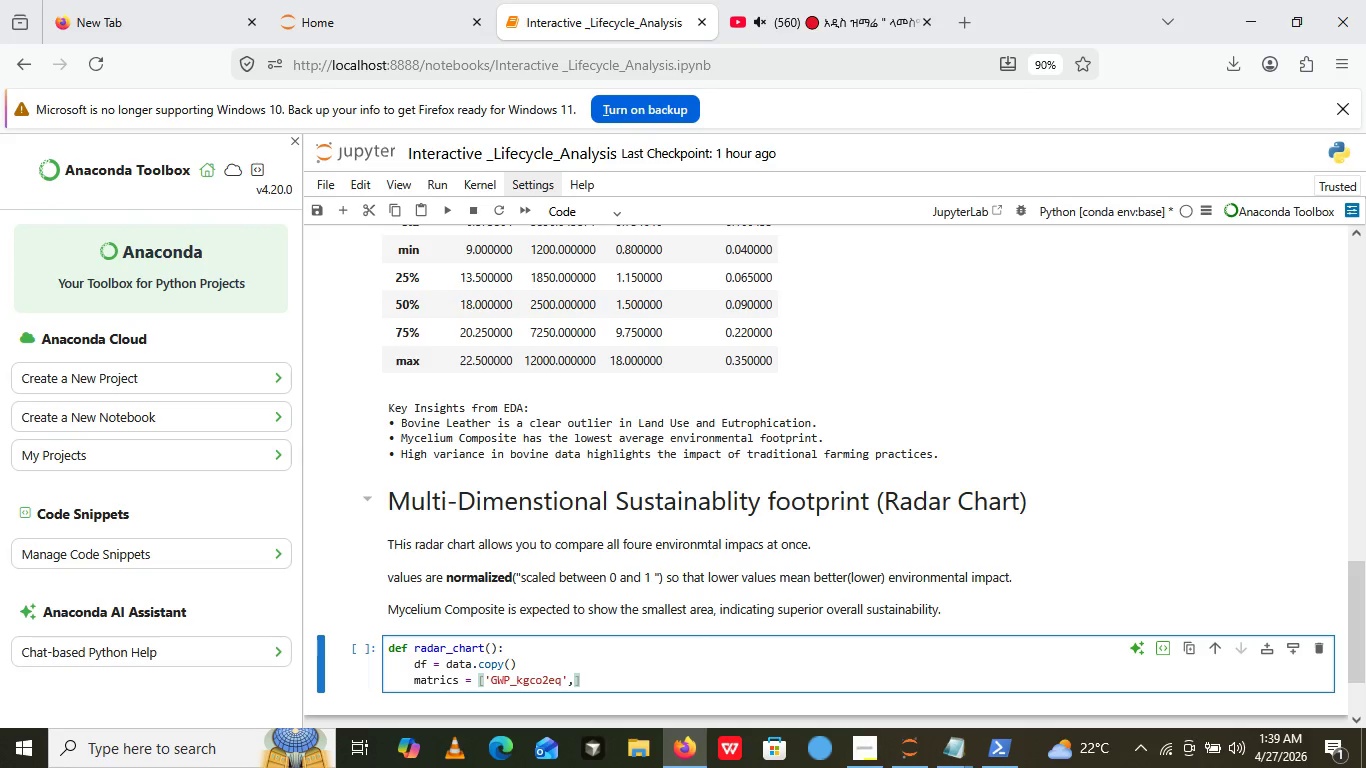 
key(Comma)
 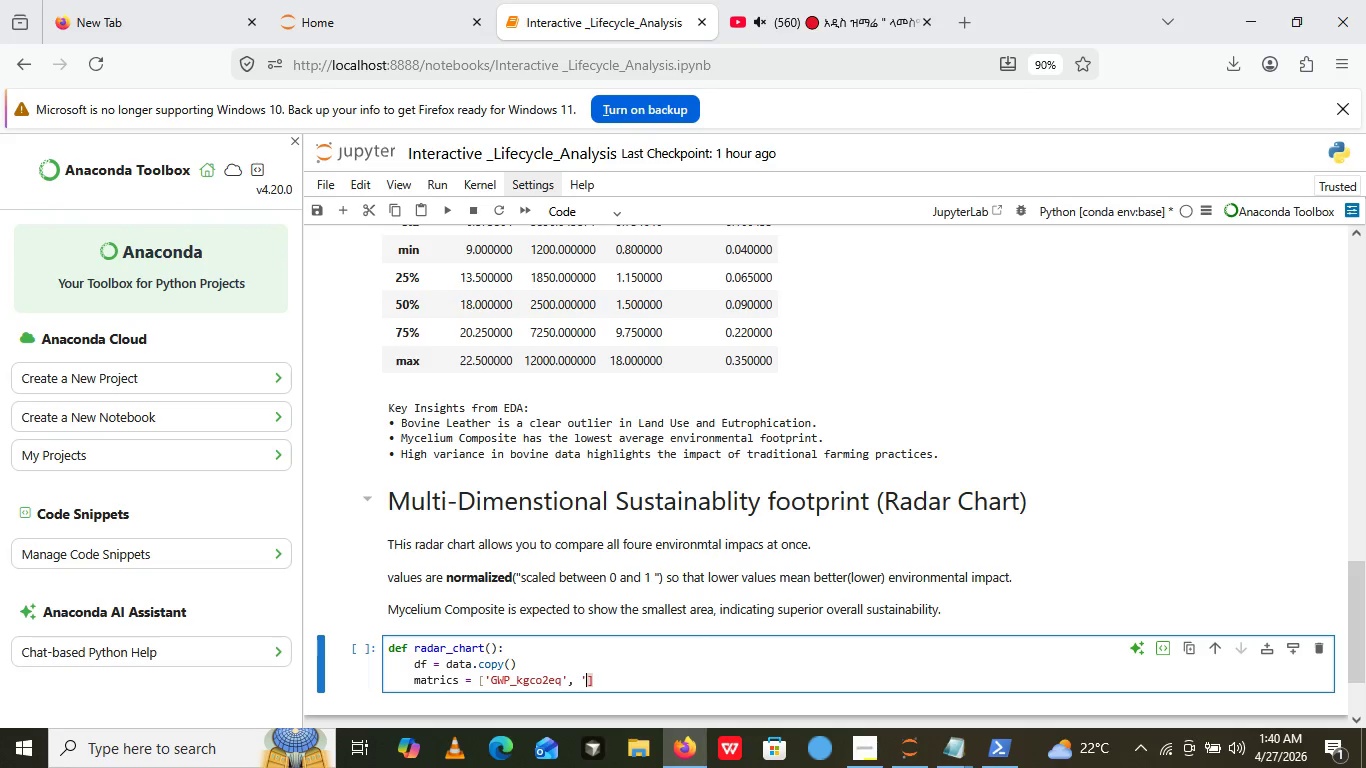 
key(Space)
 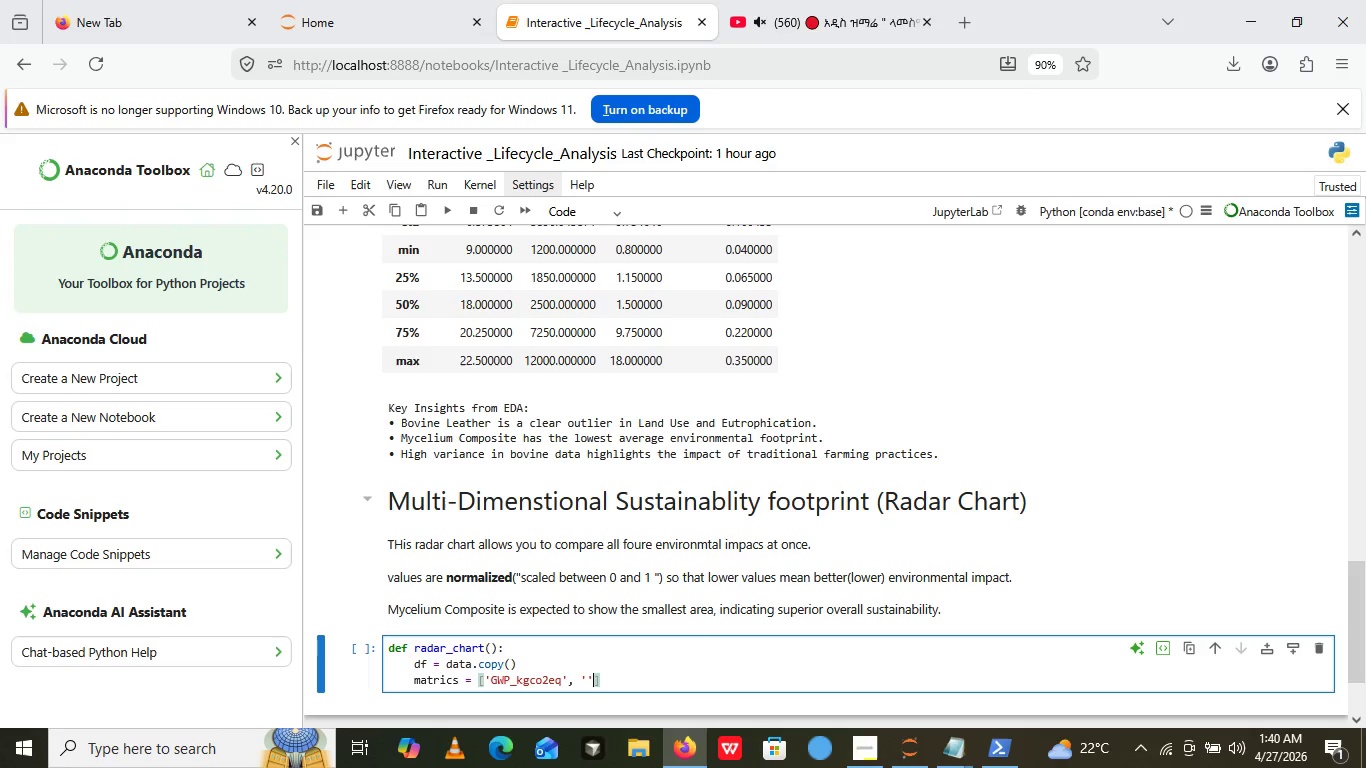 
key(Quote)
 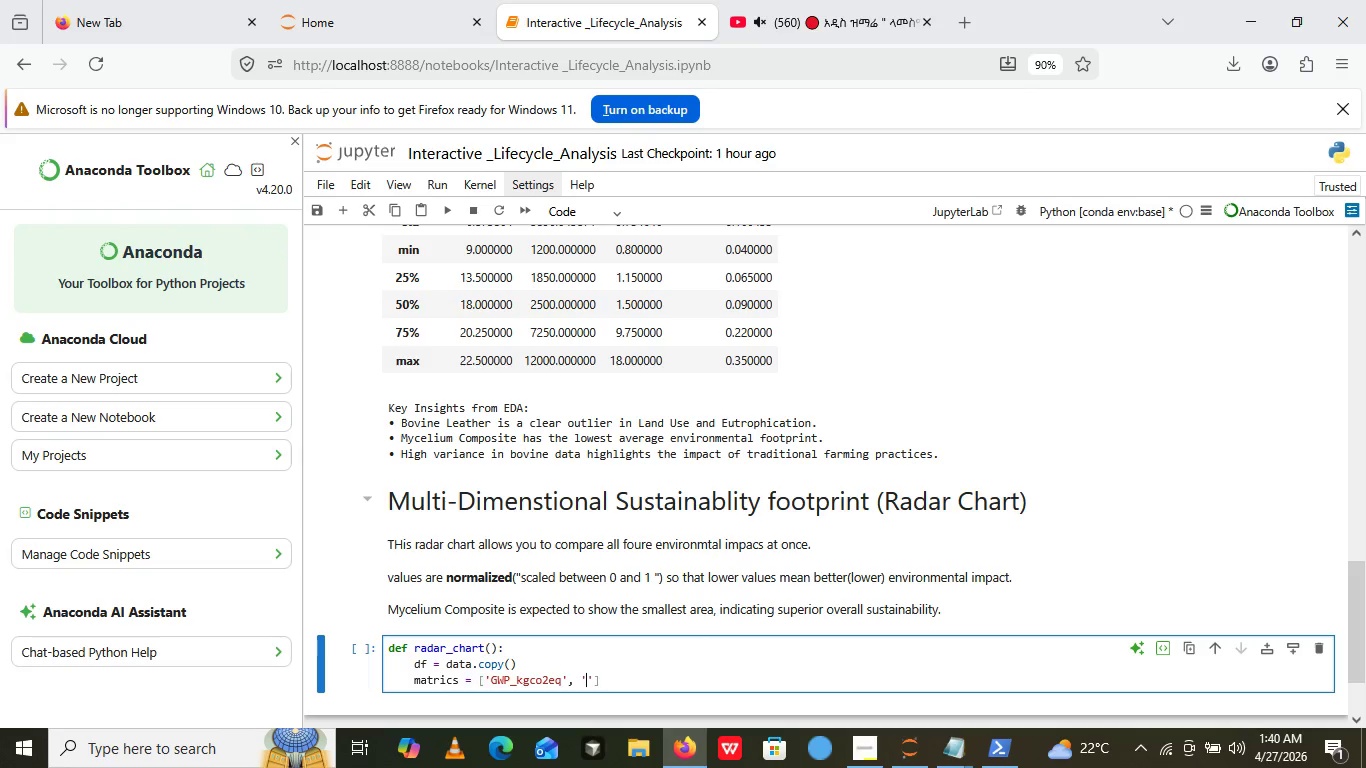 
key(Quote)
 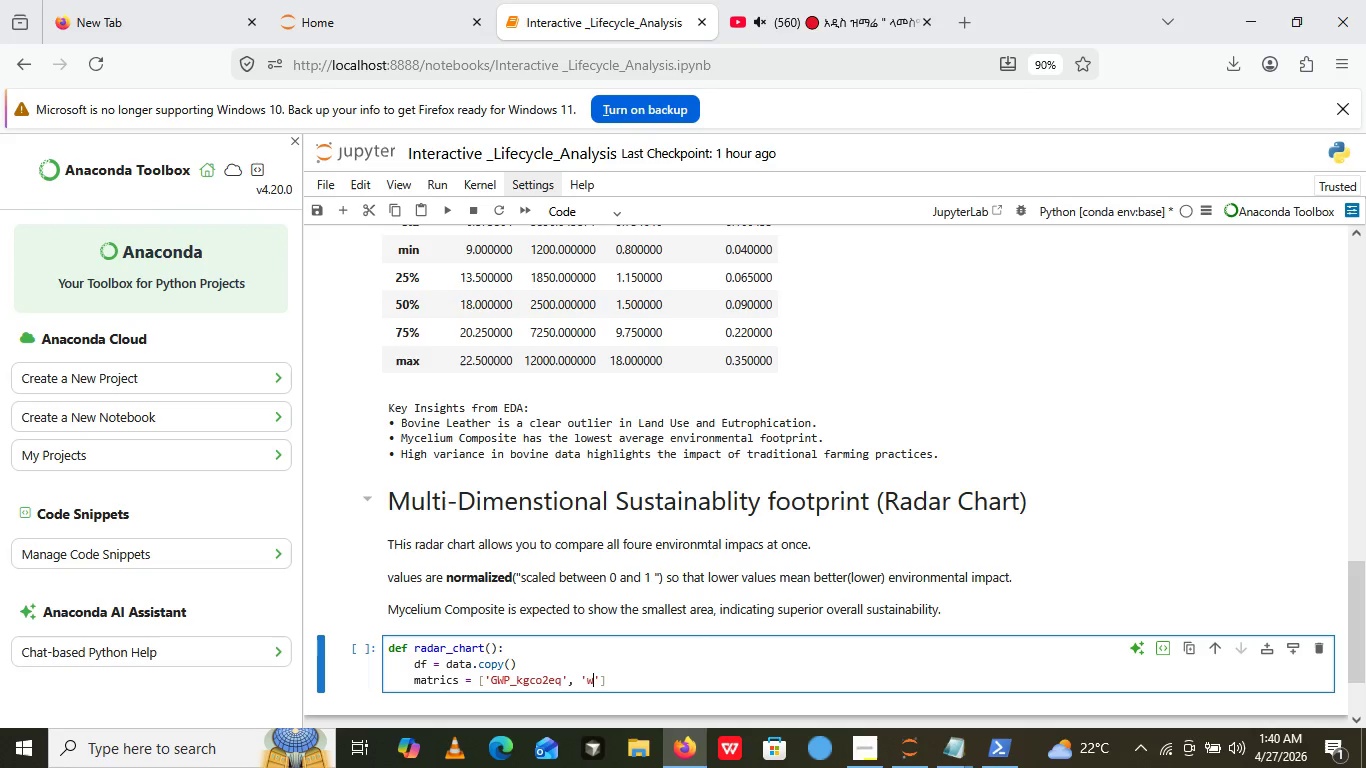 
key(ArrowLeft)
 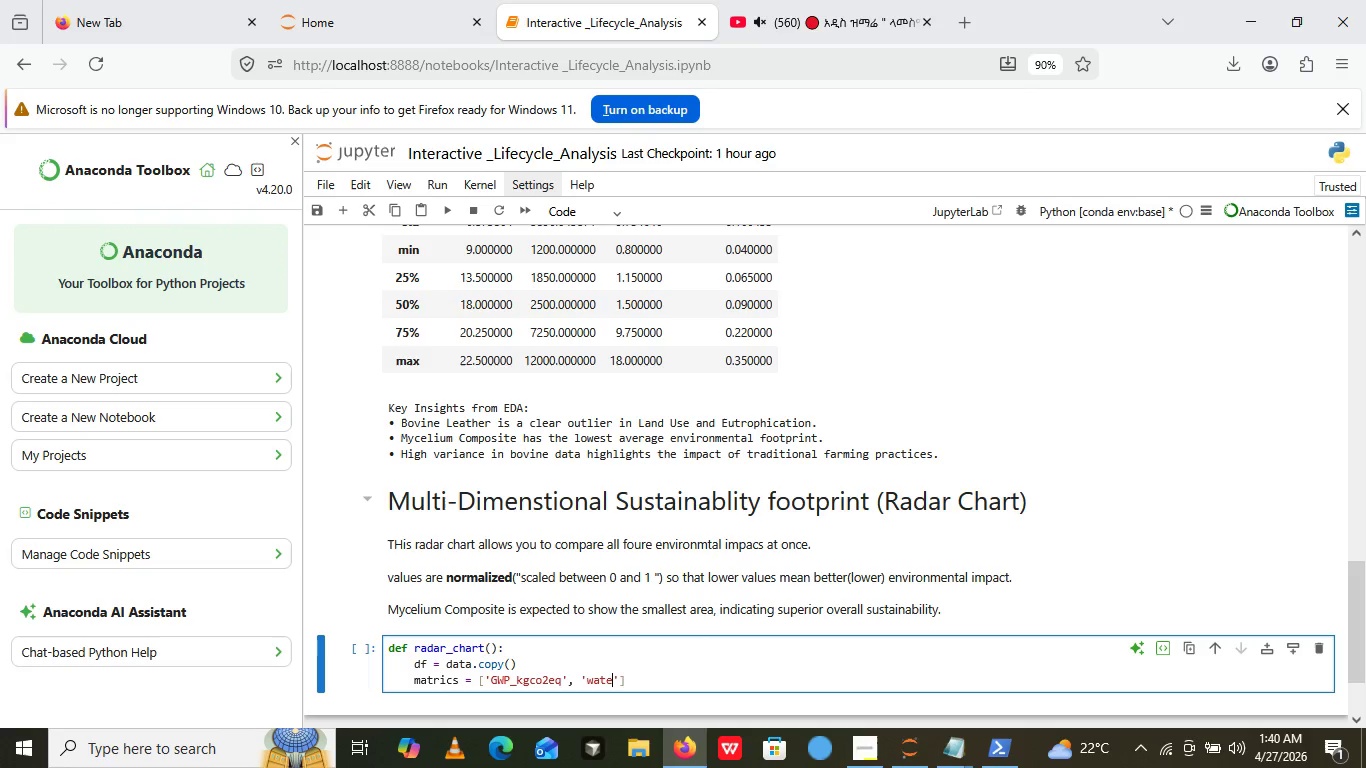 
type(water_l)
 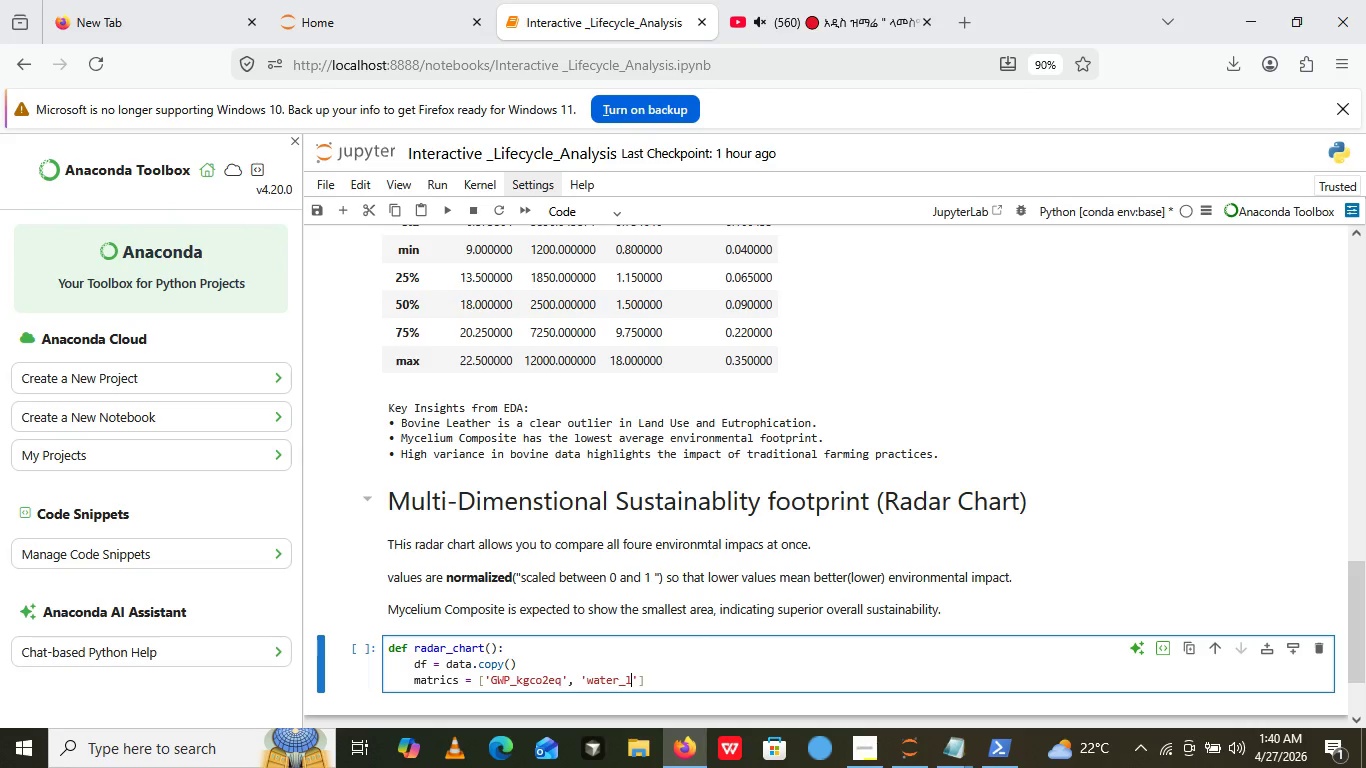 
key(ArrowRight)
 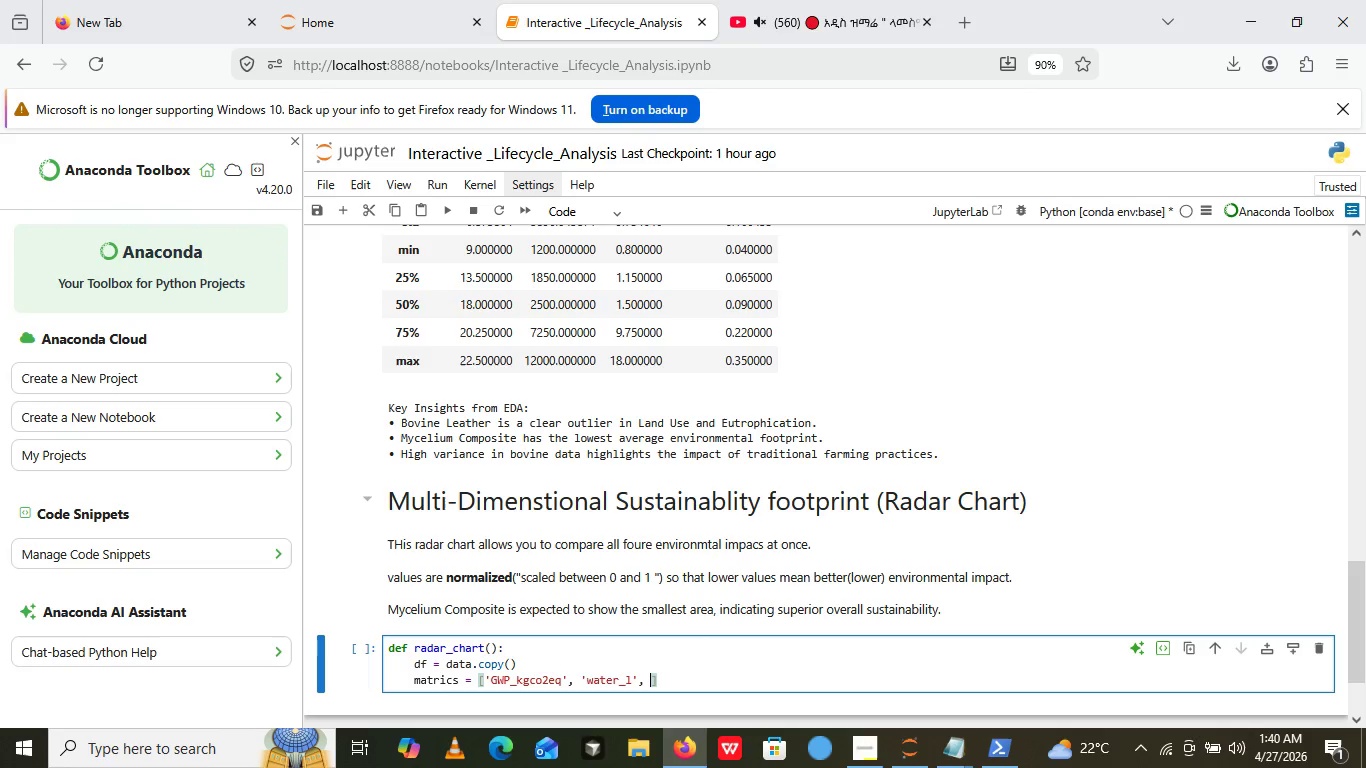 
type(, land)
 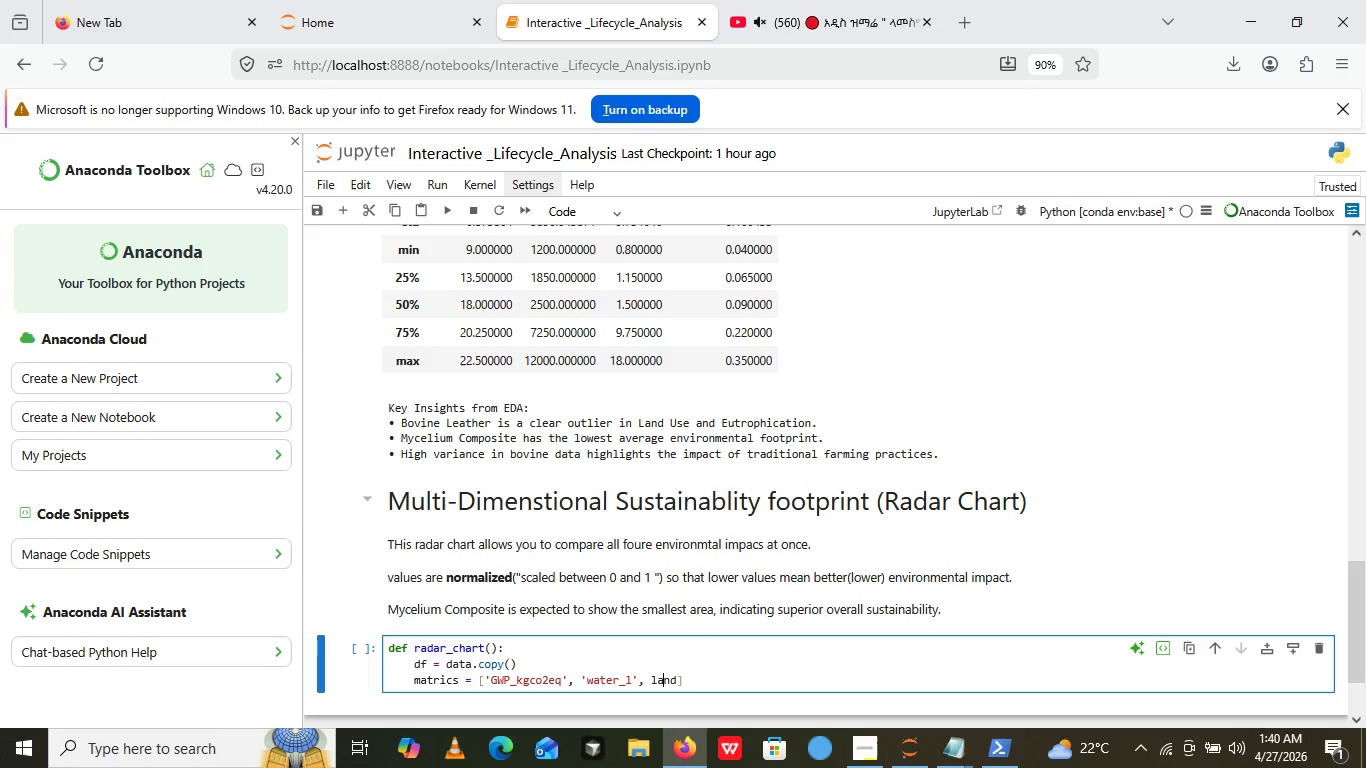 
key(ArrowLeft)
 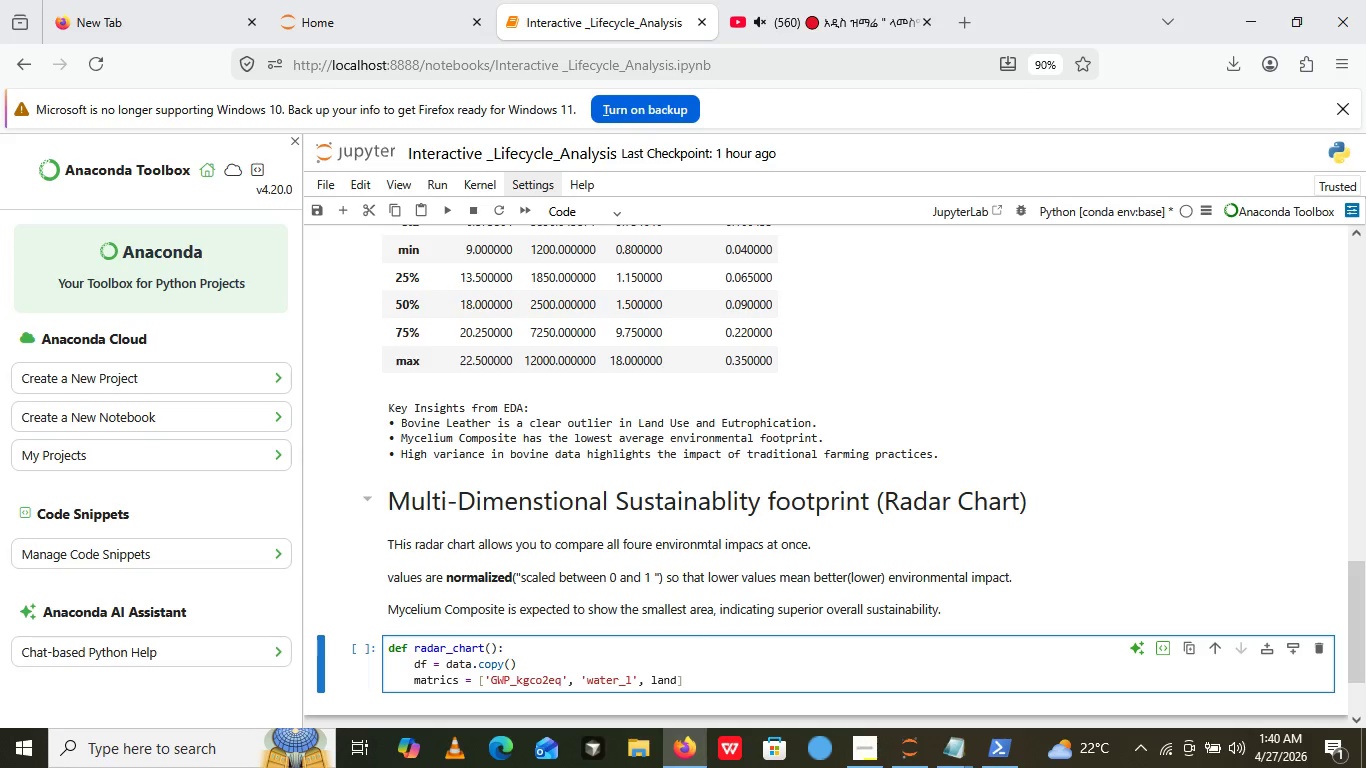 
key(ArrowLeft)
 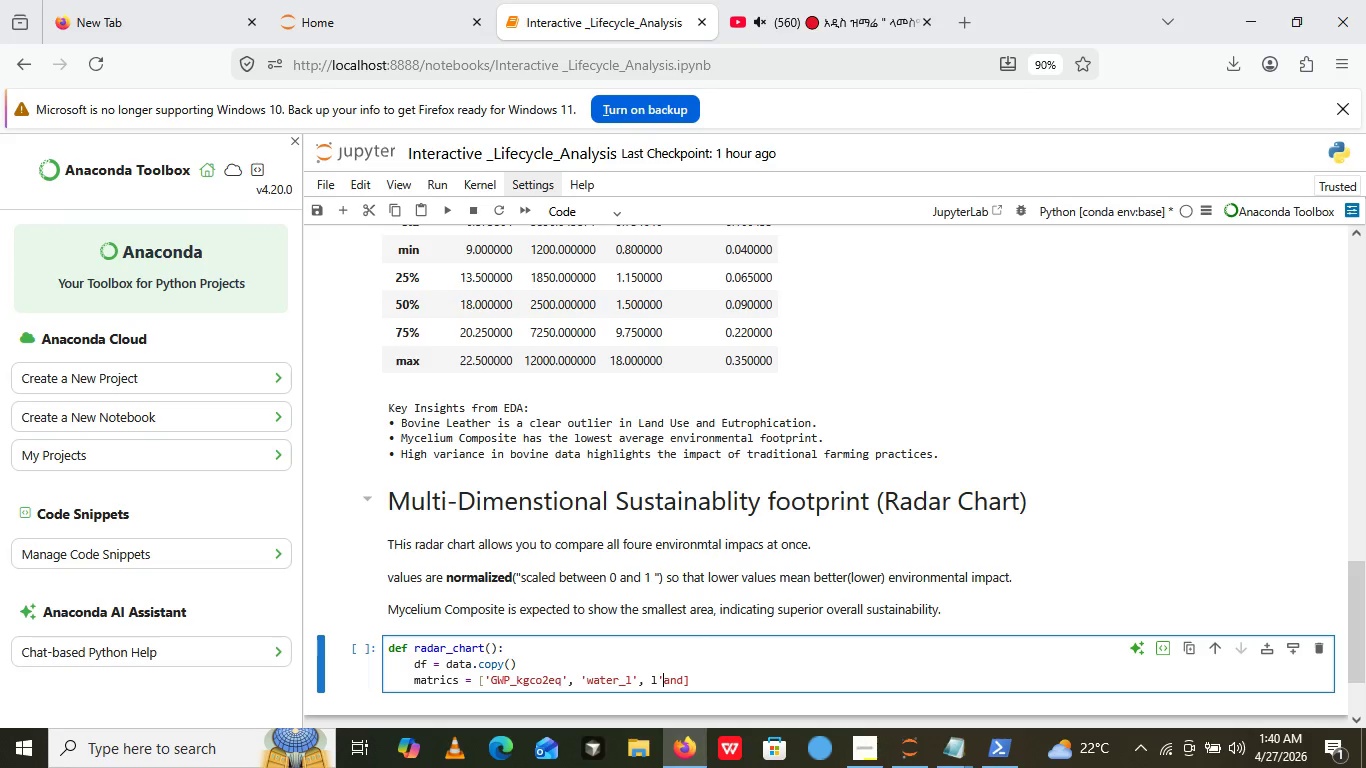 
key(ArrowLeft)
 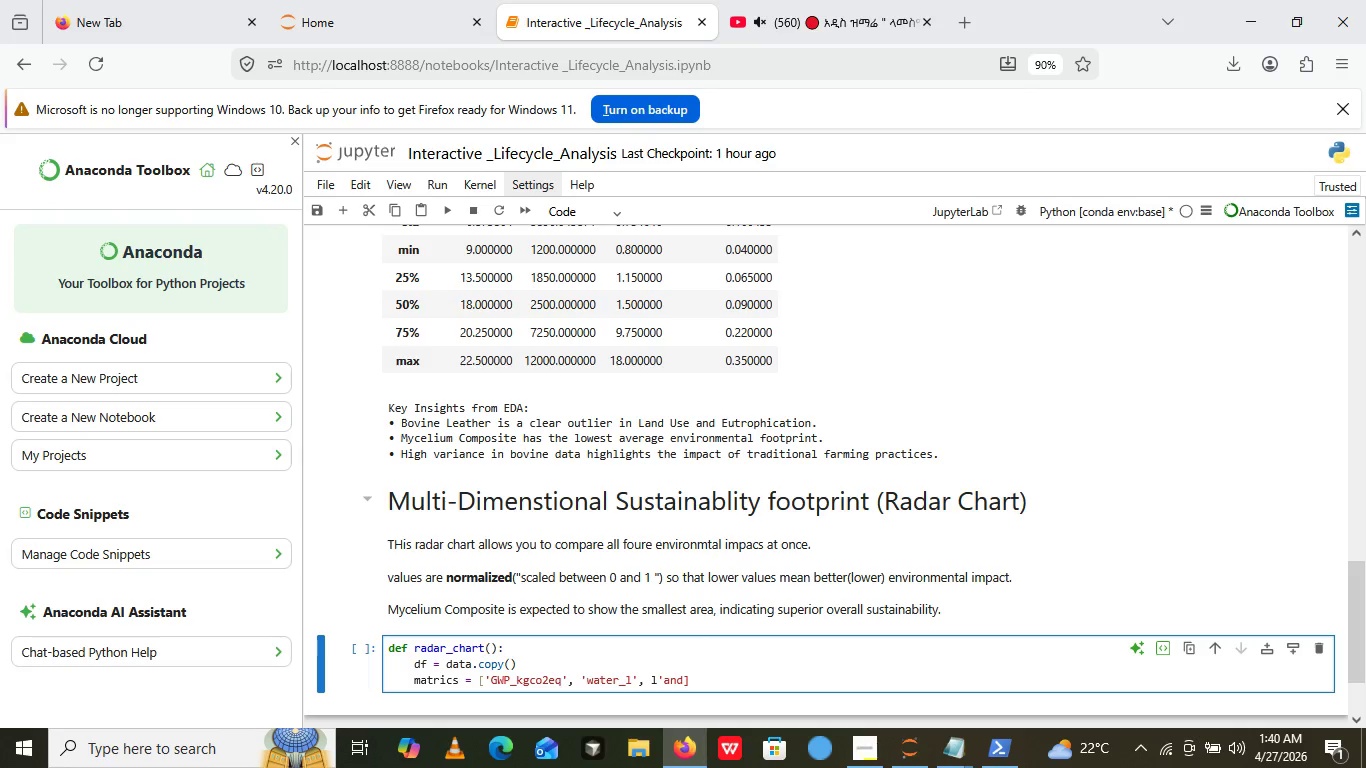 
key(Quote)
 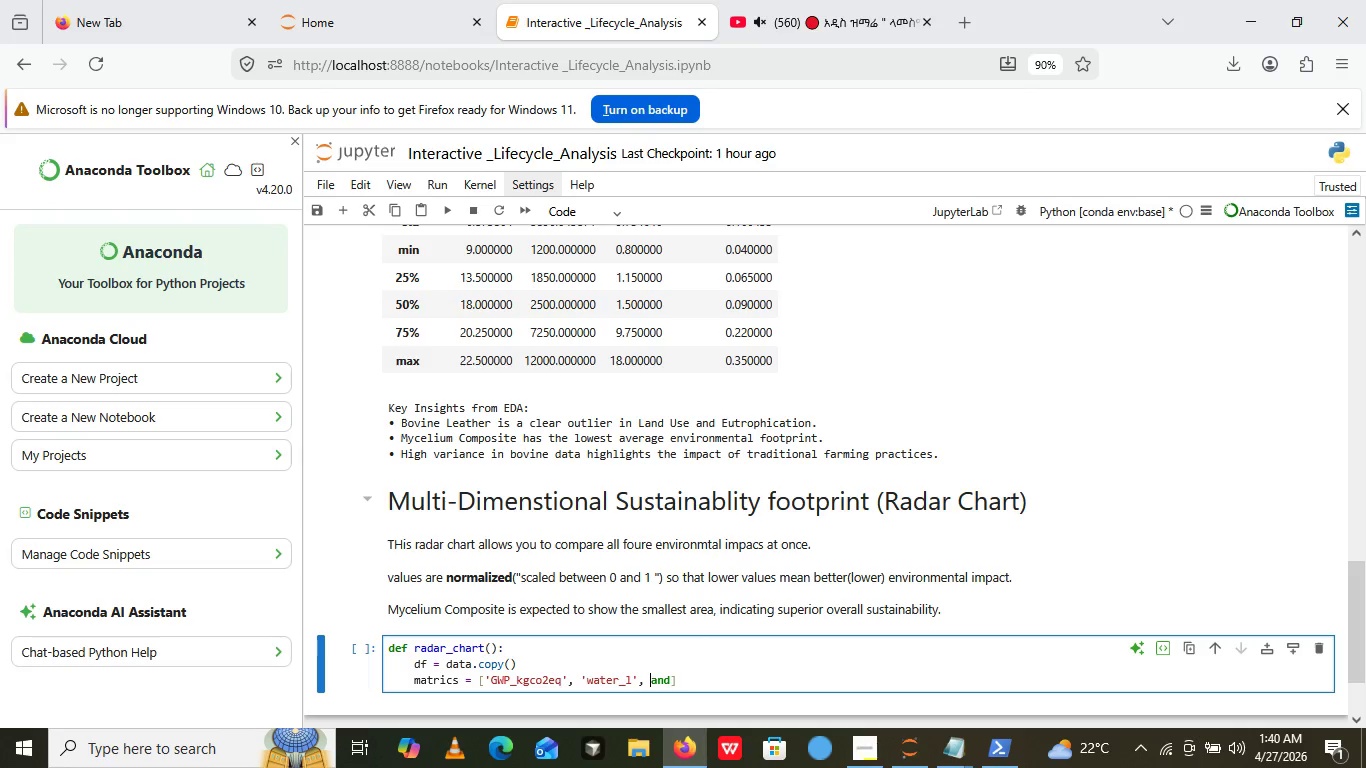 
key(Backspace)
 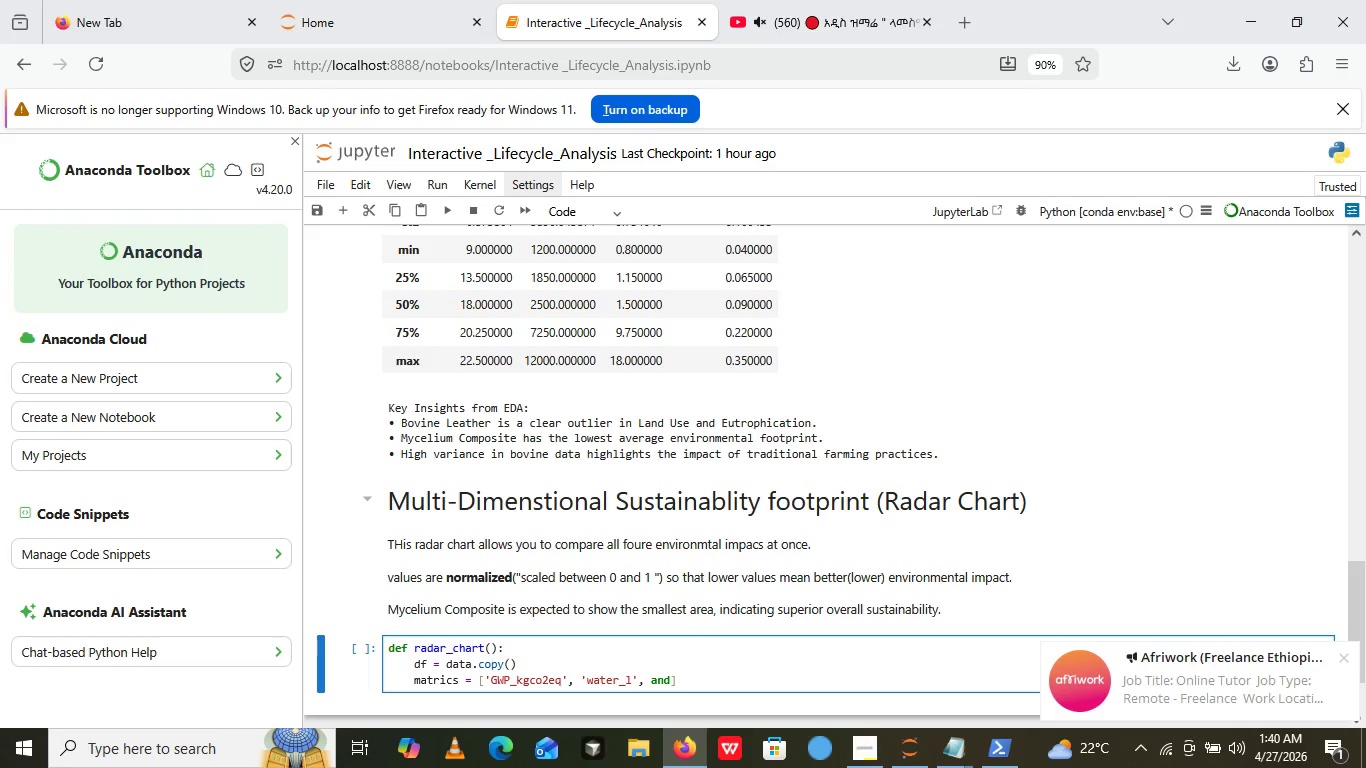 
key(Backspace)
 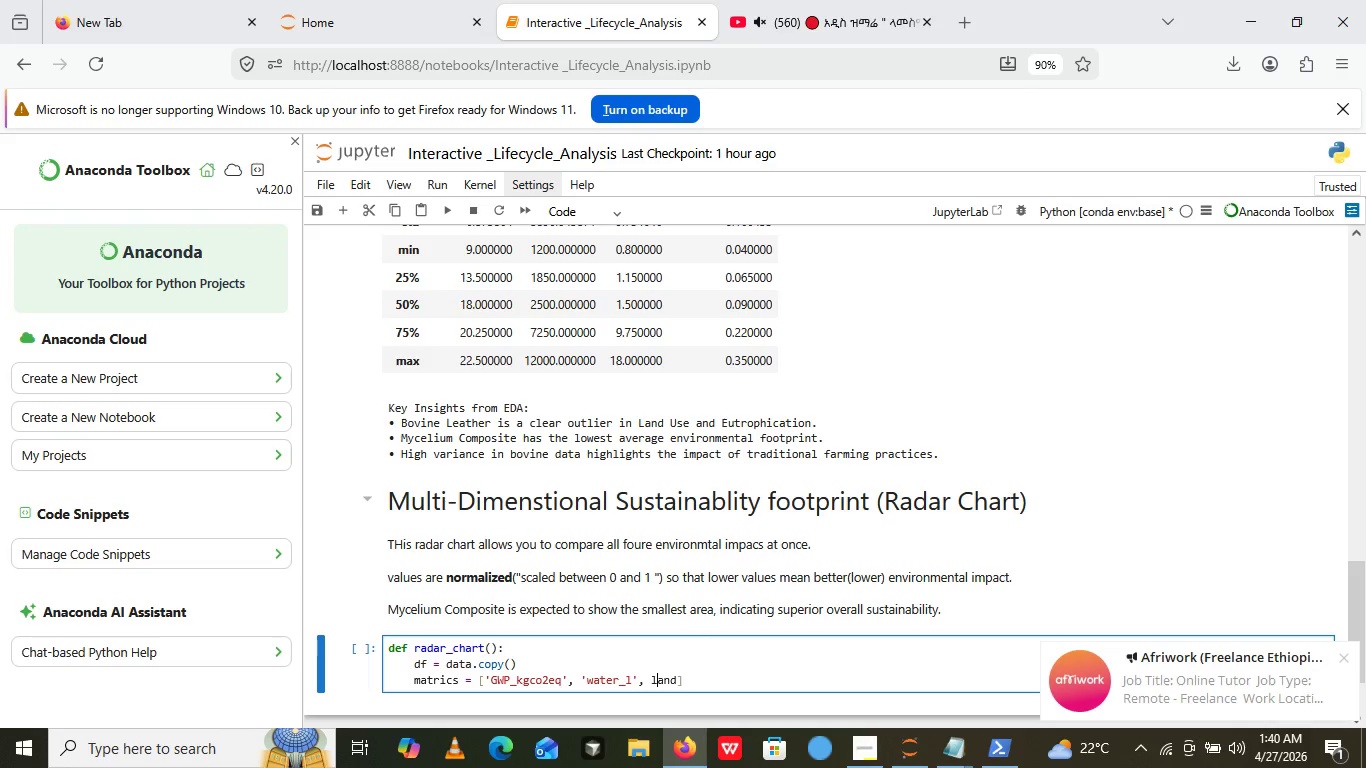 
key(L)
 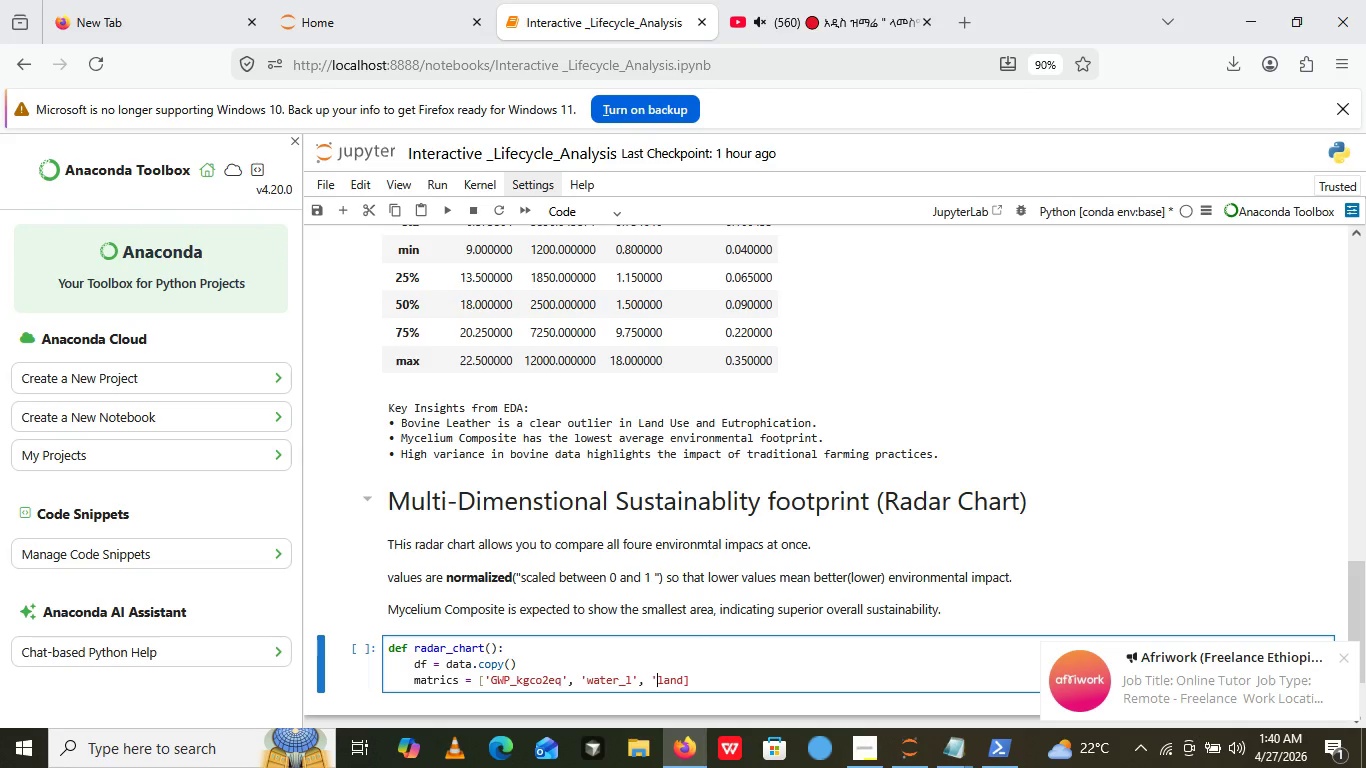 
key(ArrowLeft)
 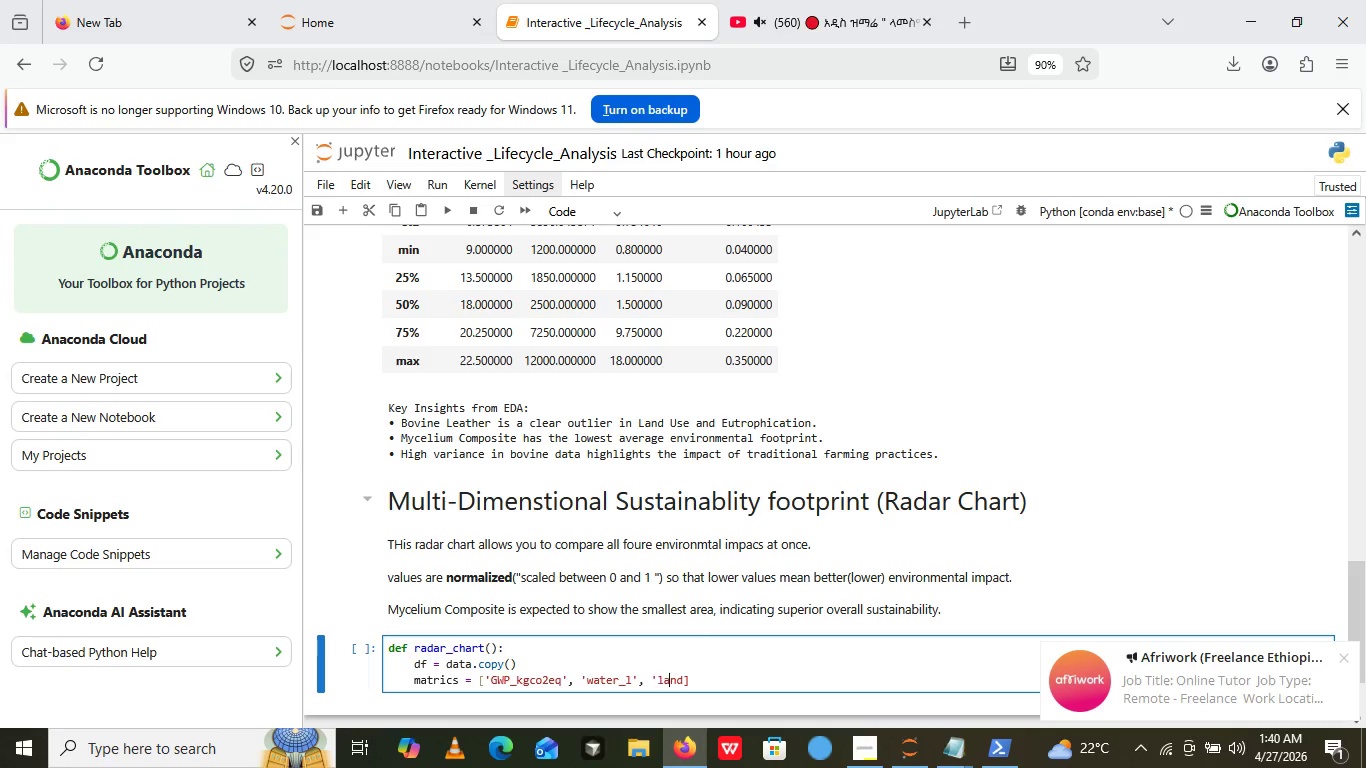 
key(Quote)
 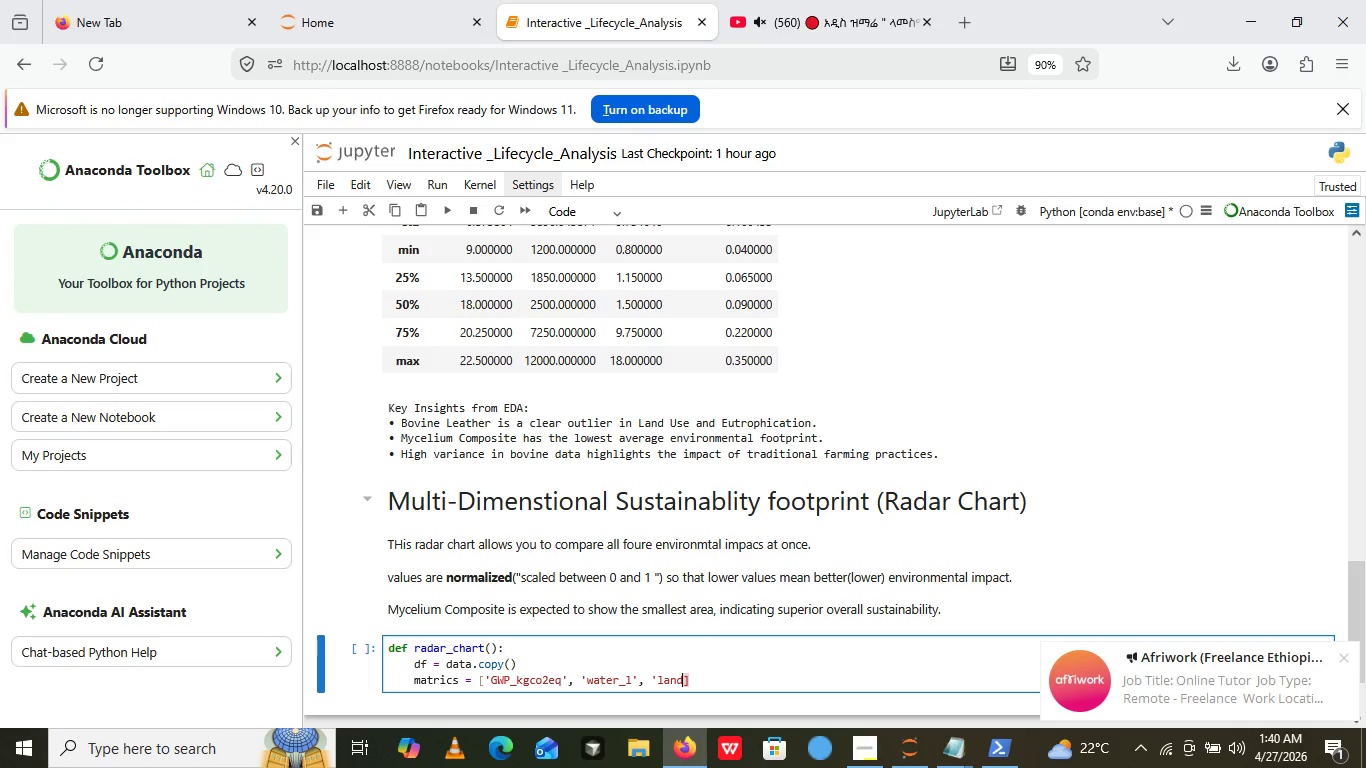 
key(ArrowRight)
 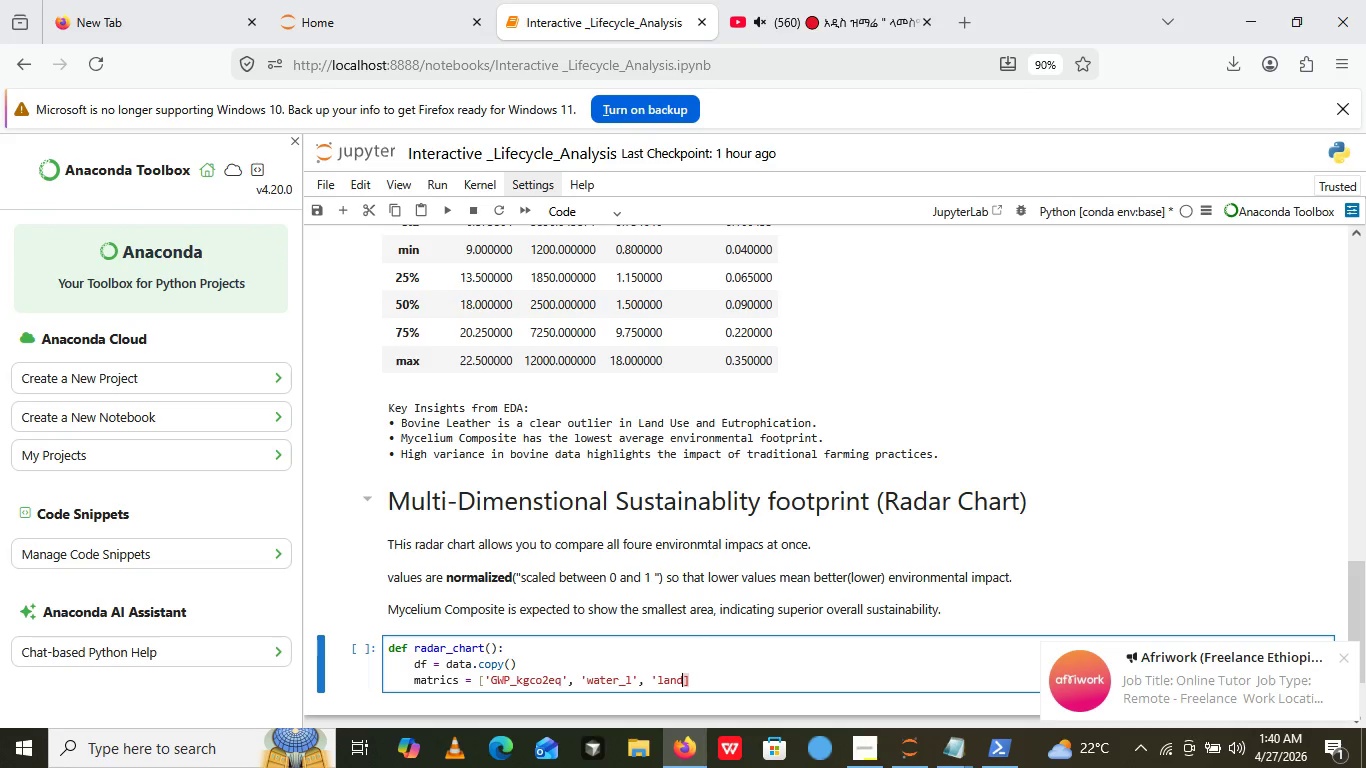 
key(ArrowRight)
 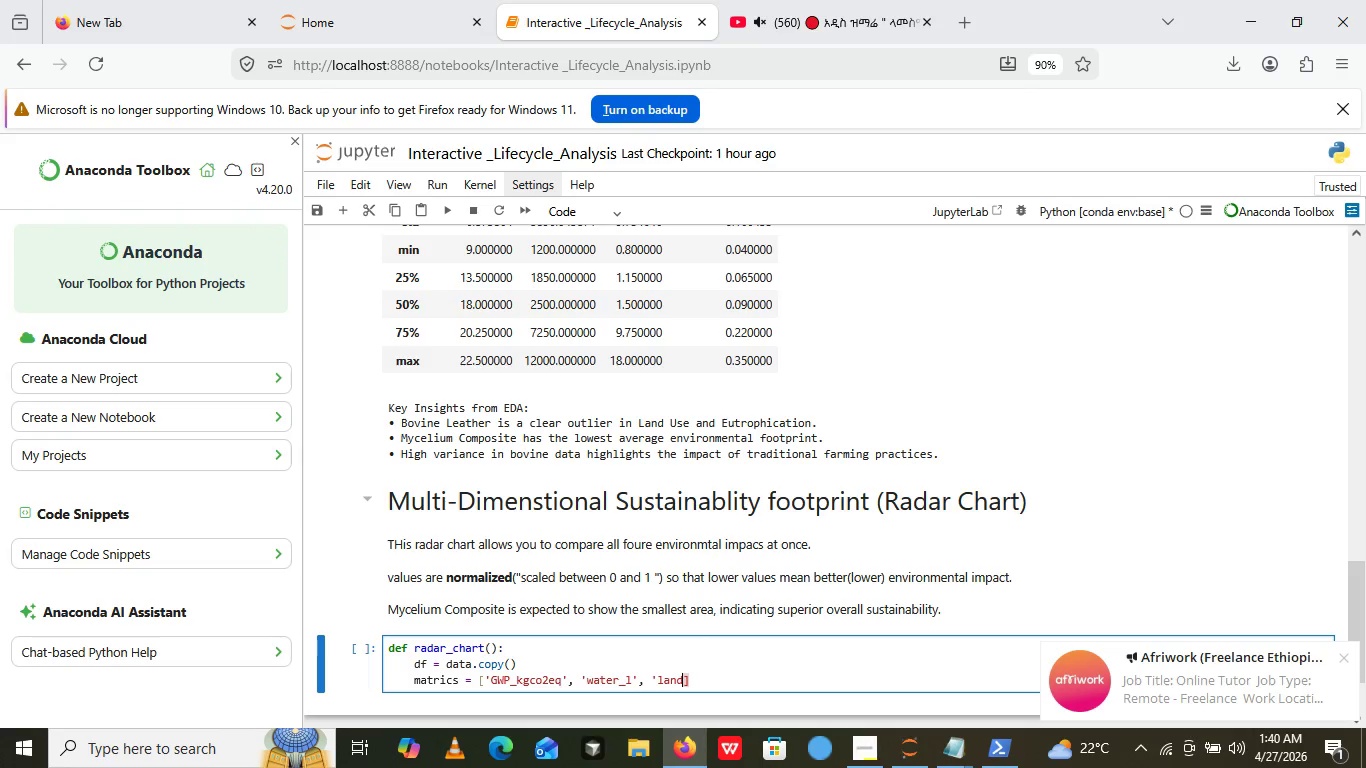 
key(ArrowRight)
 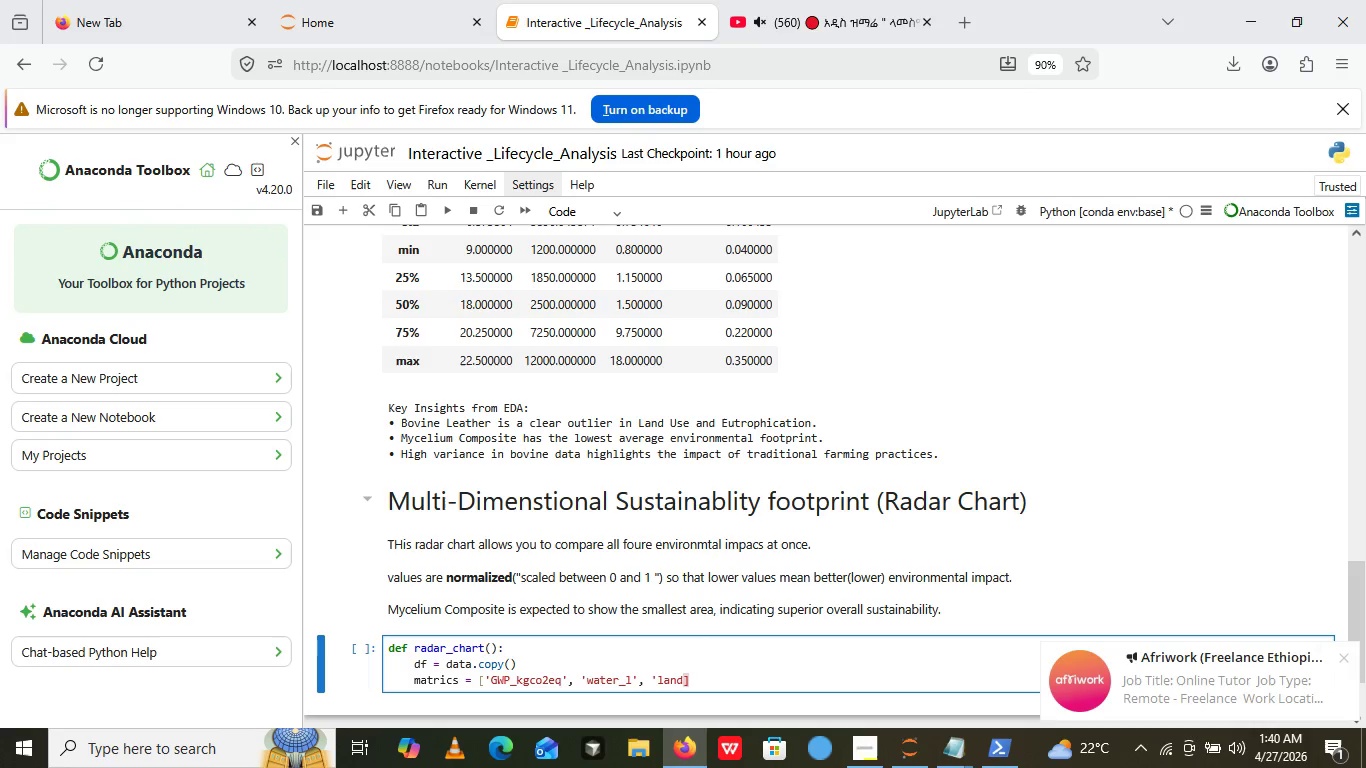 
key(ArrowRight)
 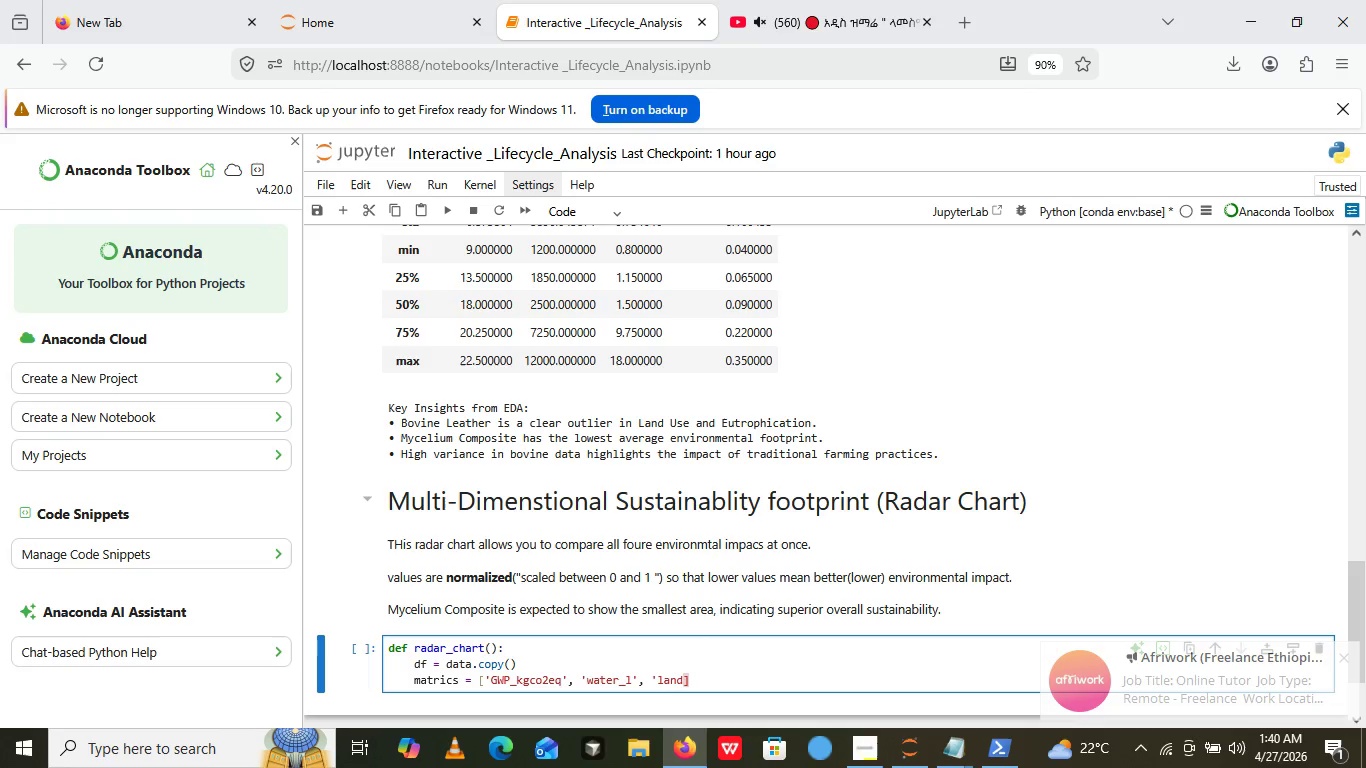 
type(_m2a)
 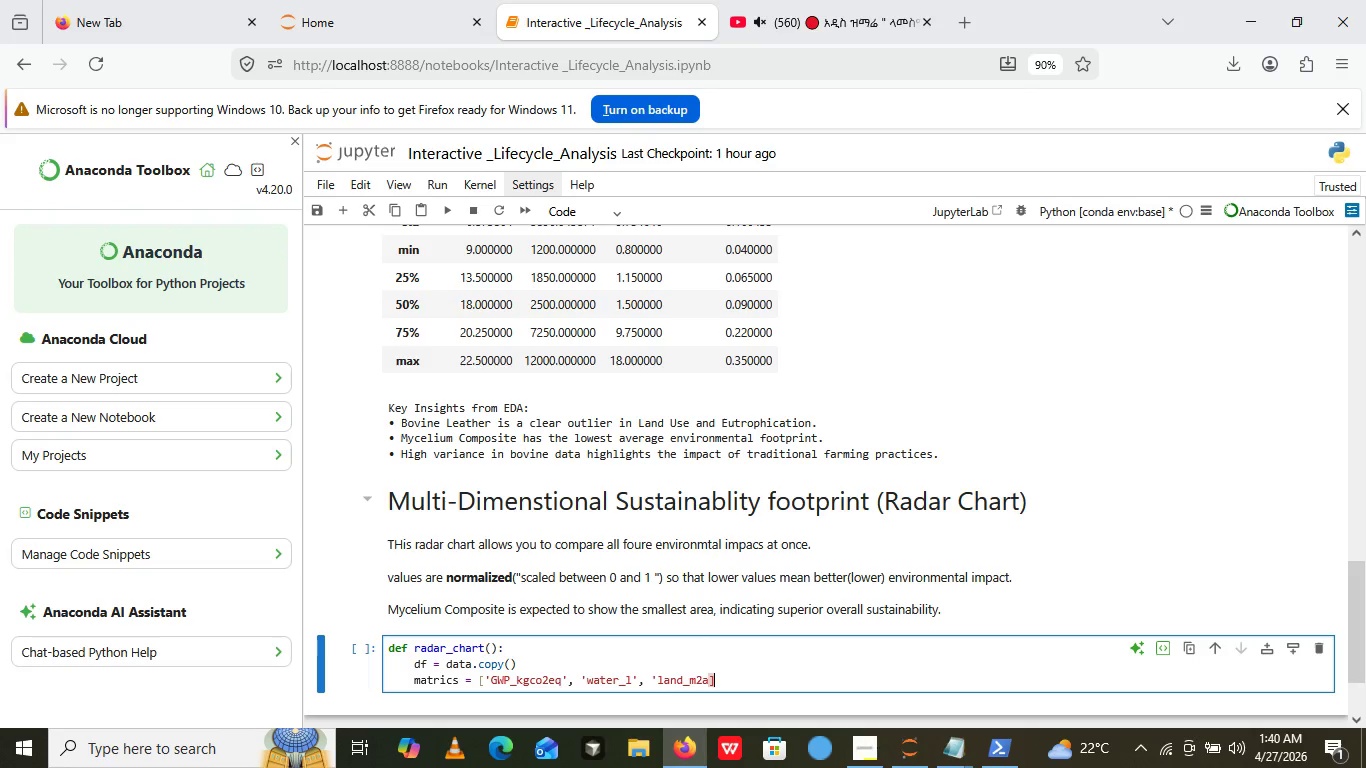 
key(ArrowRight)
 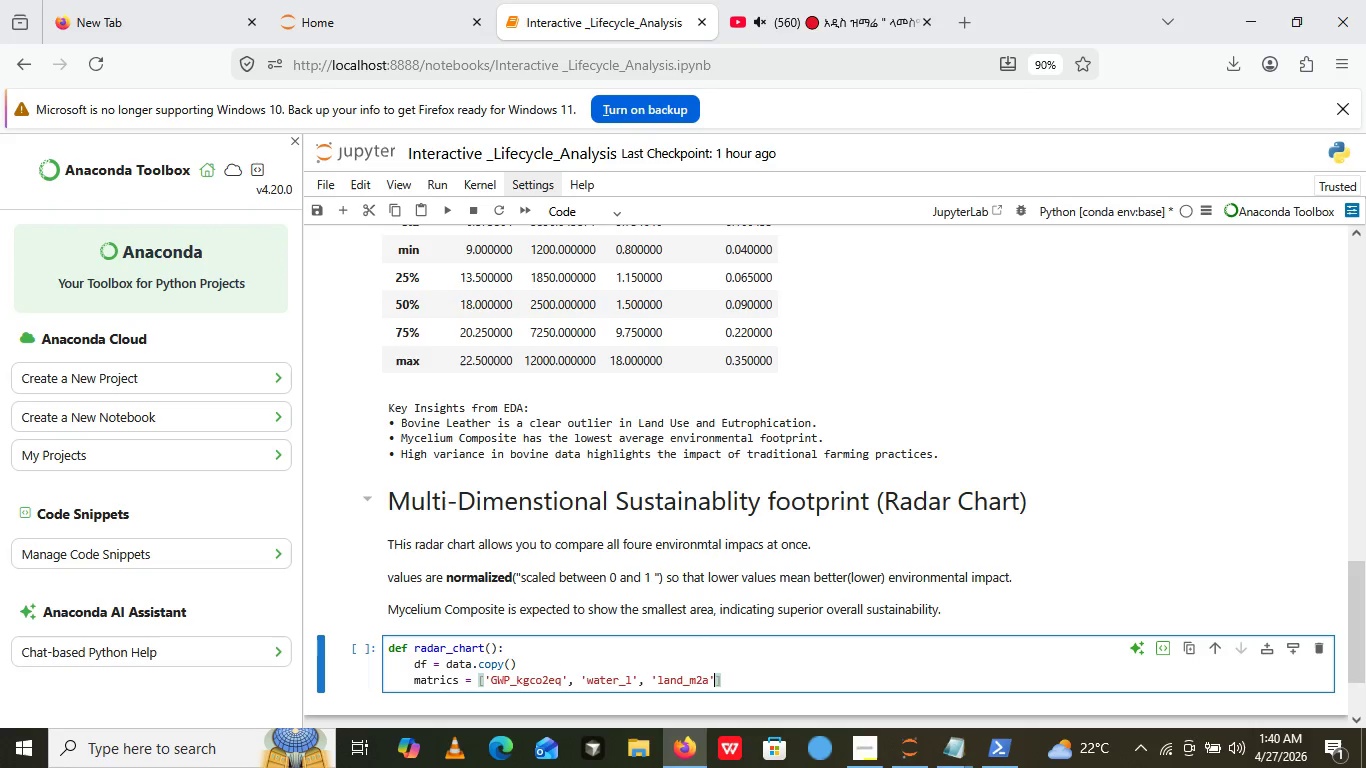 
key(ArrowLeft)
 